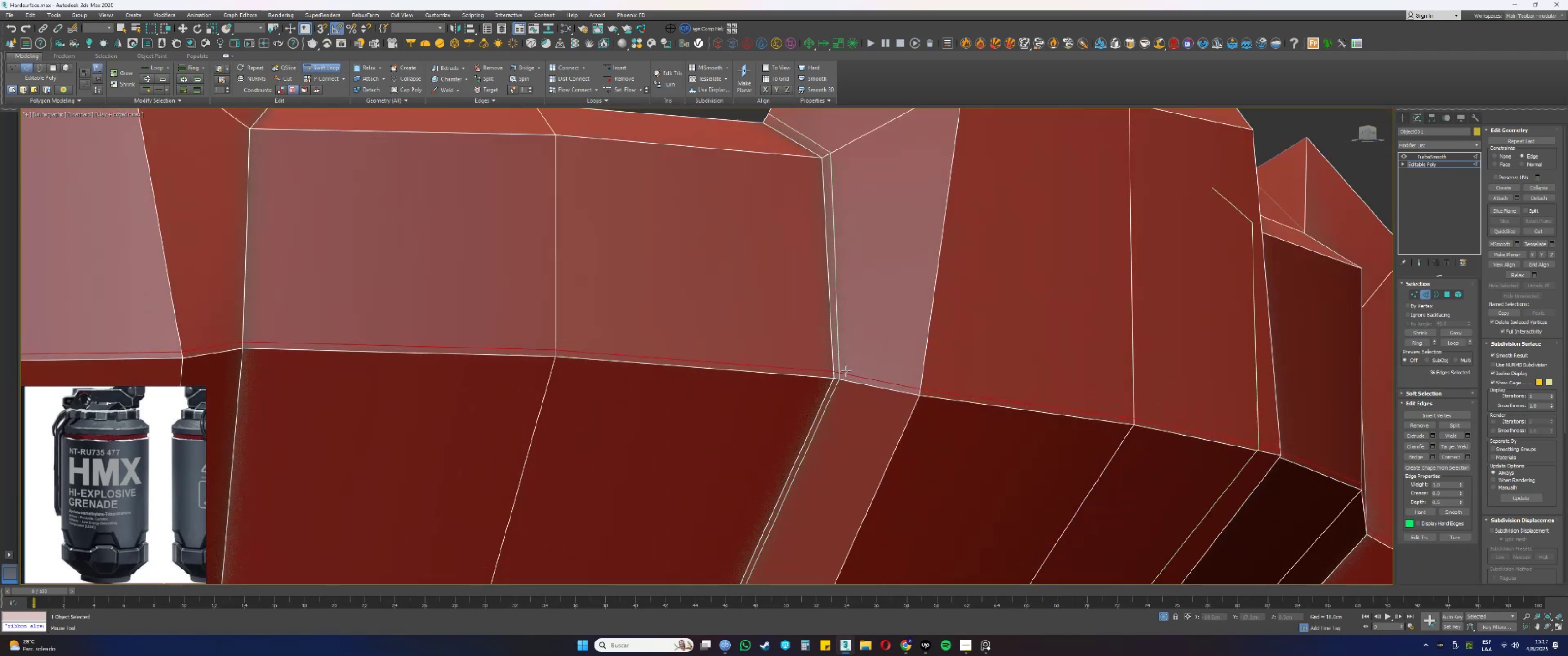 
key(Alt+Control+AltLeft)
 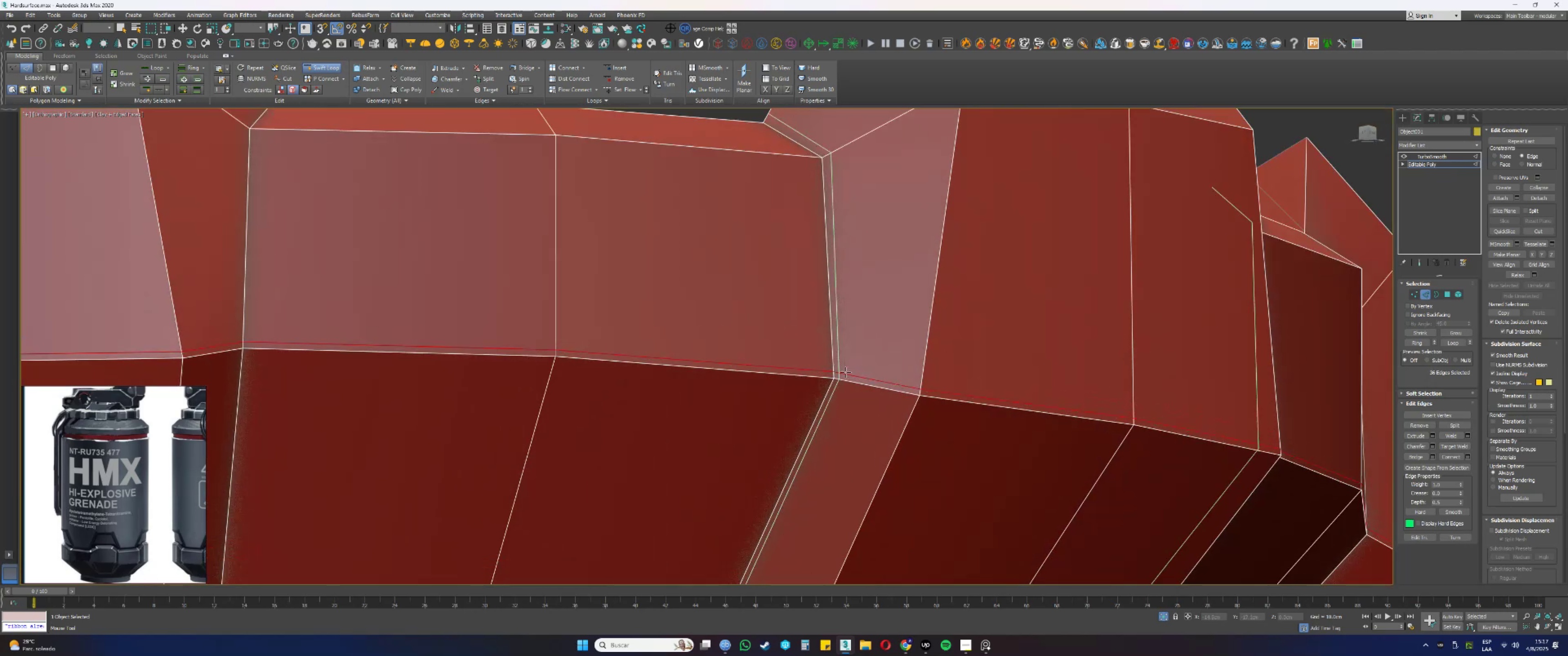 
key(Alt+Control+AltLeft)
 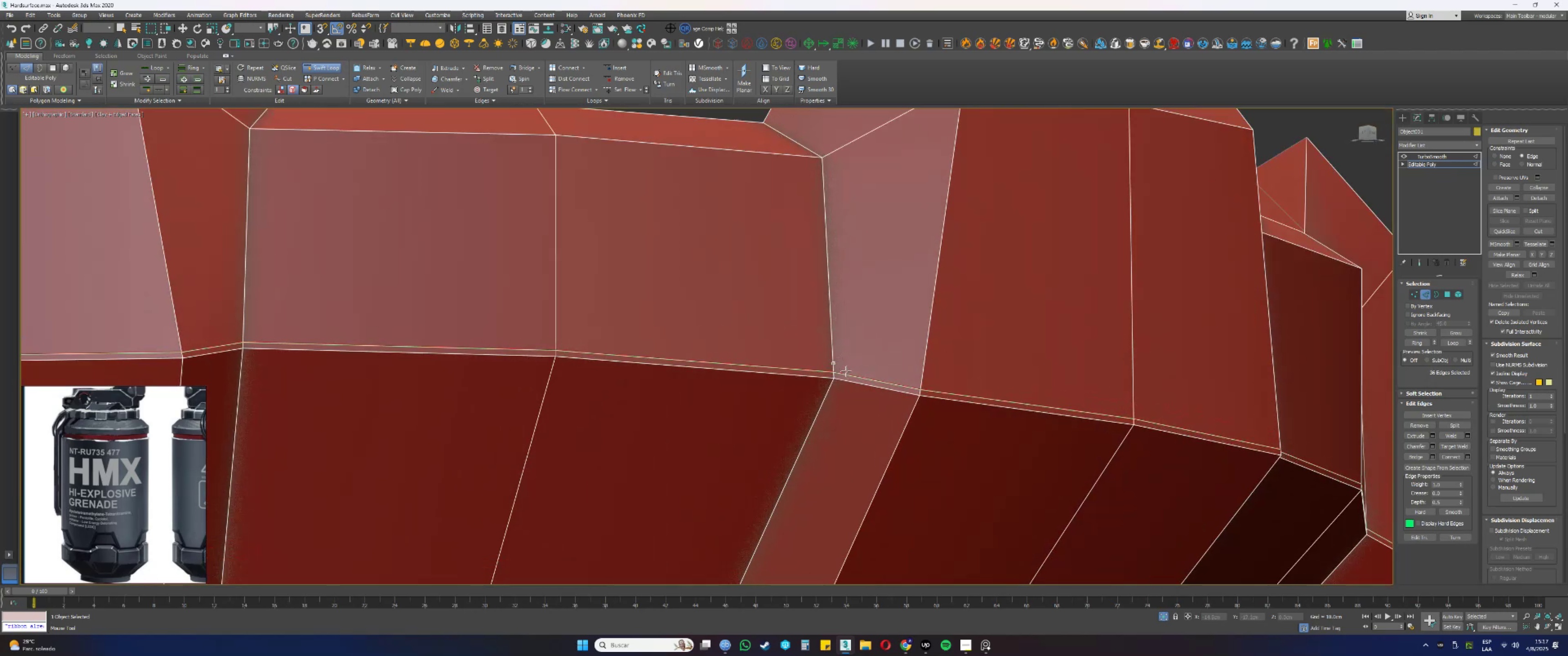 
key(Alt+Control+AltLeft)
 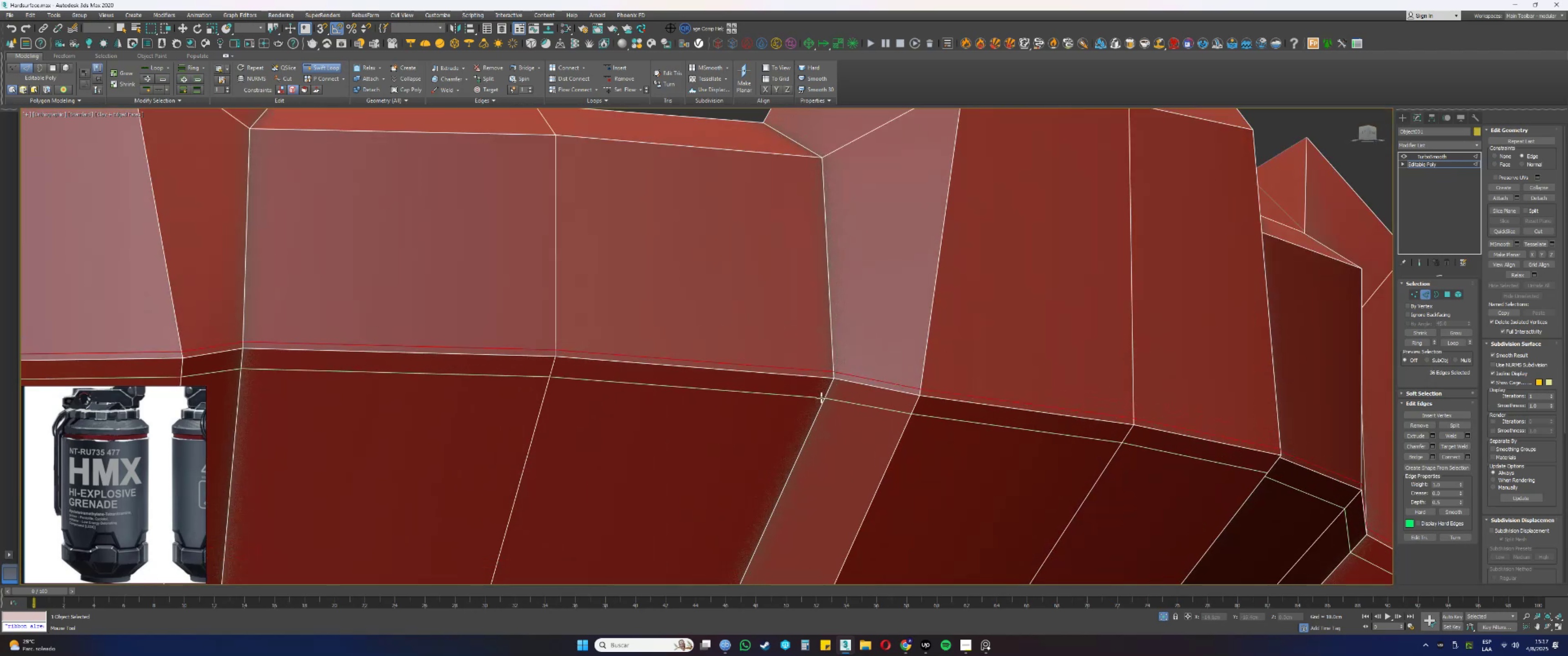 
hold_key(key=AltLeft, duration=1.5)
hold_key(key=ControlLeft, duration=1.5)
left_click_drag(start_coordinate=[833, 399], to_coordinate=[842, 389])
 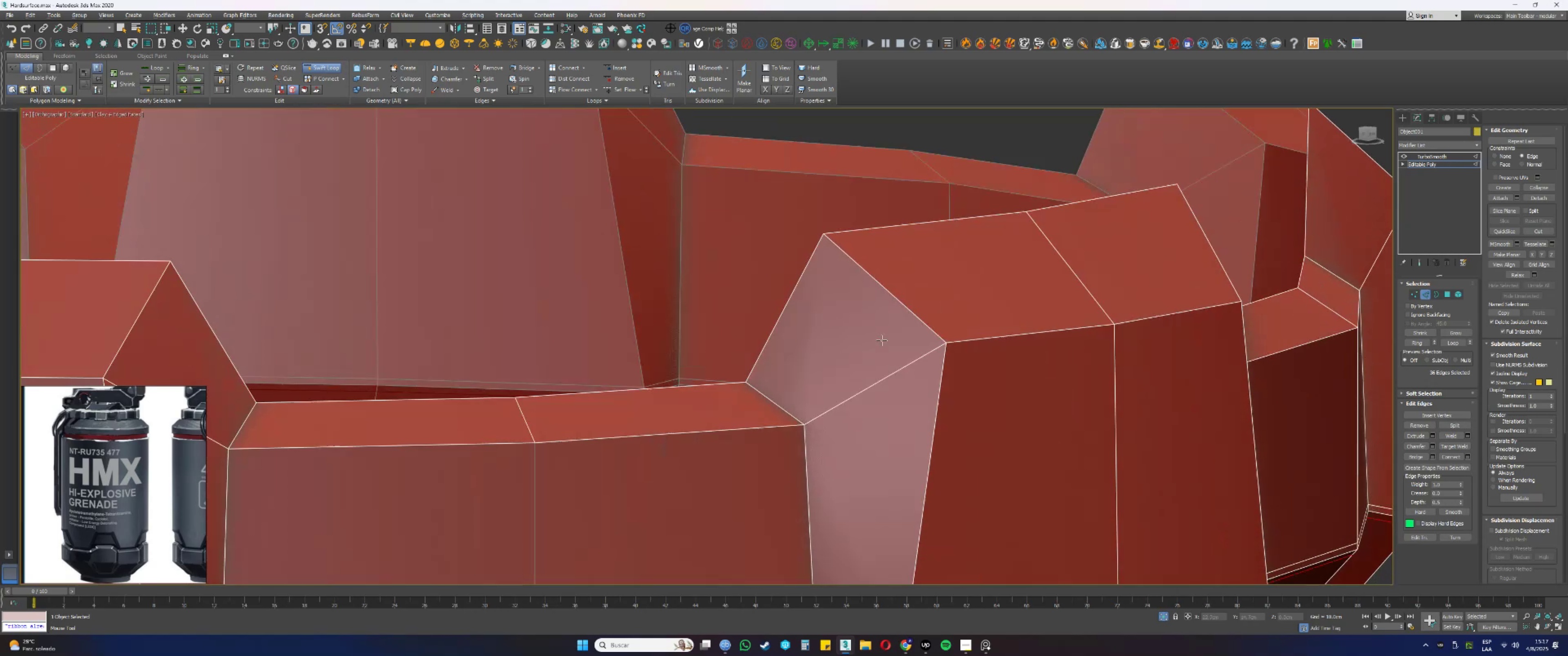 
hold_key(key=AltLeft, duration=0.6)
 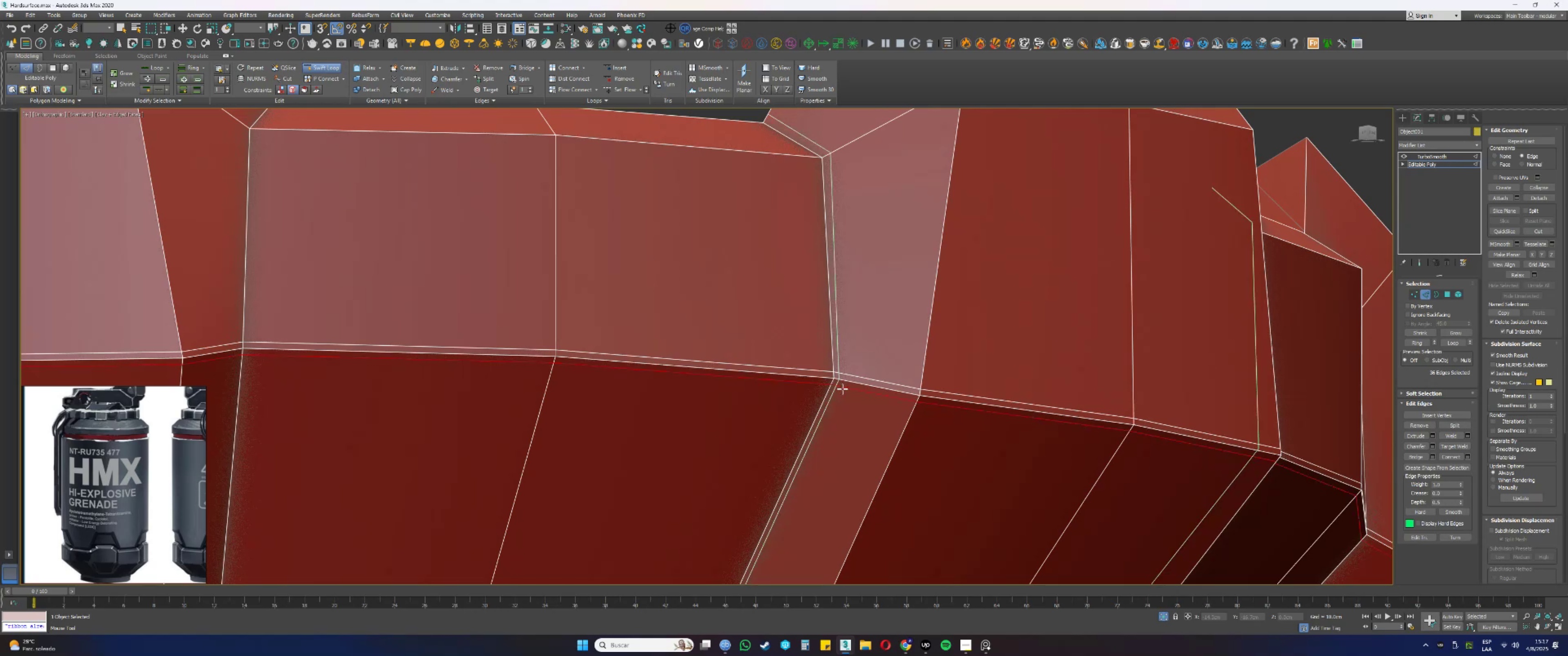 
hold_key(key=ControlLeft, duration=0.59)
 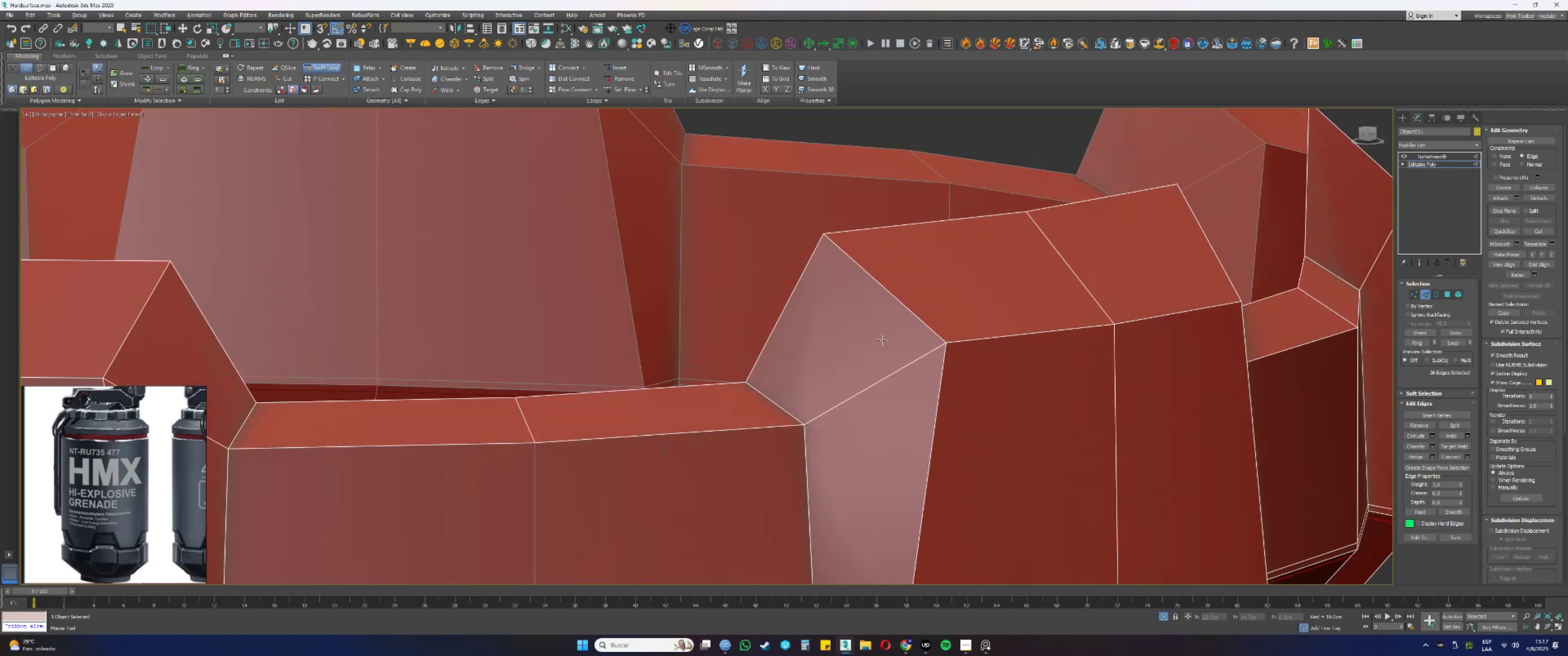 
hold_key(key=AltLeft, duration=0.38)
 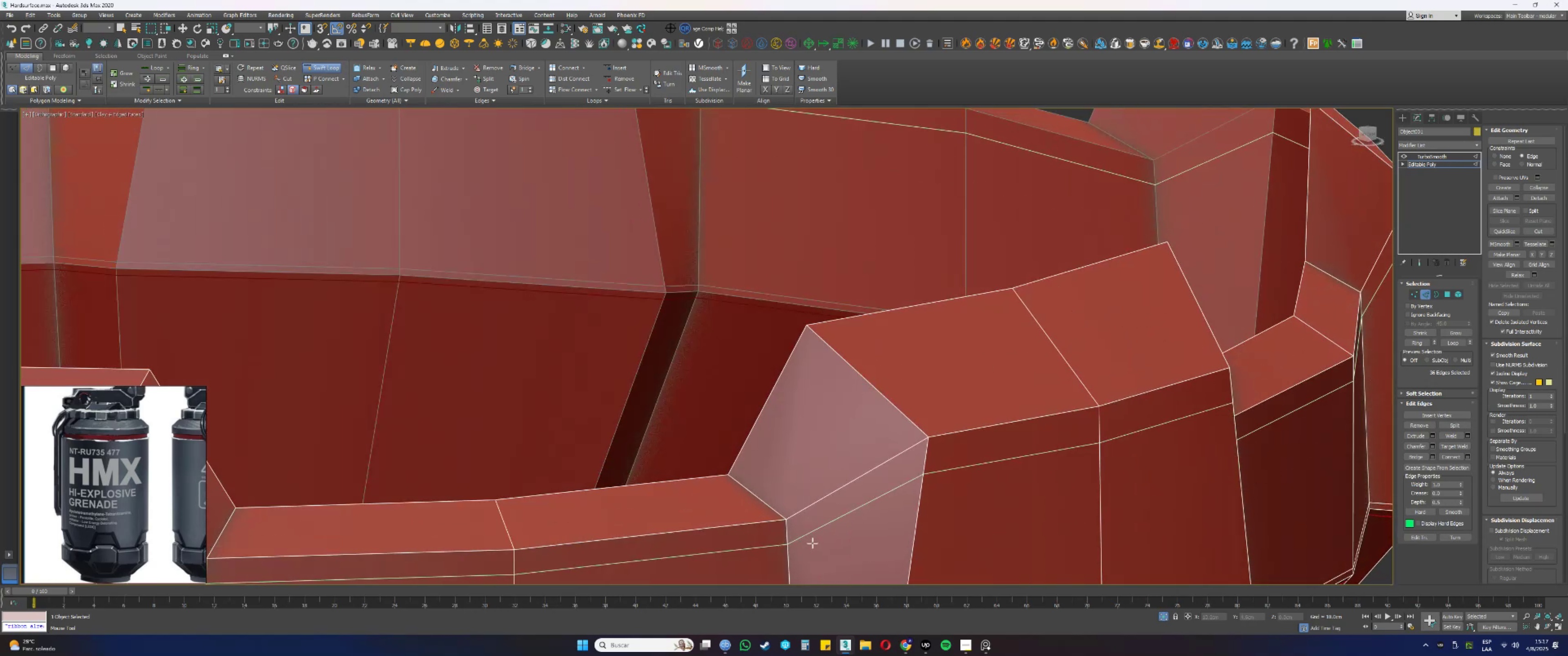 
scroll: coordinate [808, 432], scroll_direction: up, amount: 1.0
 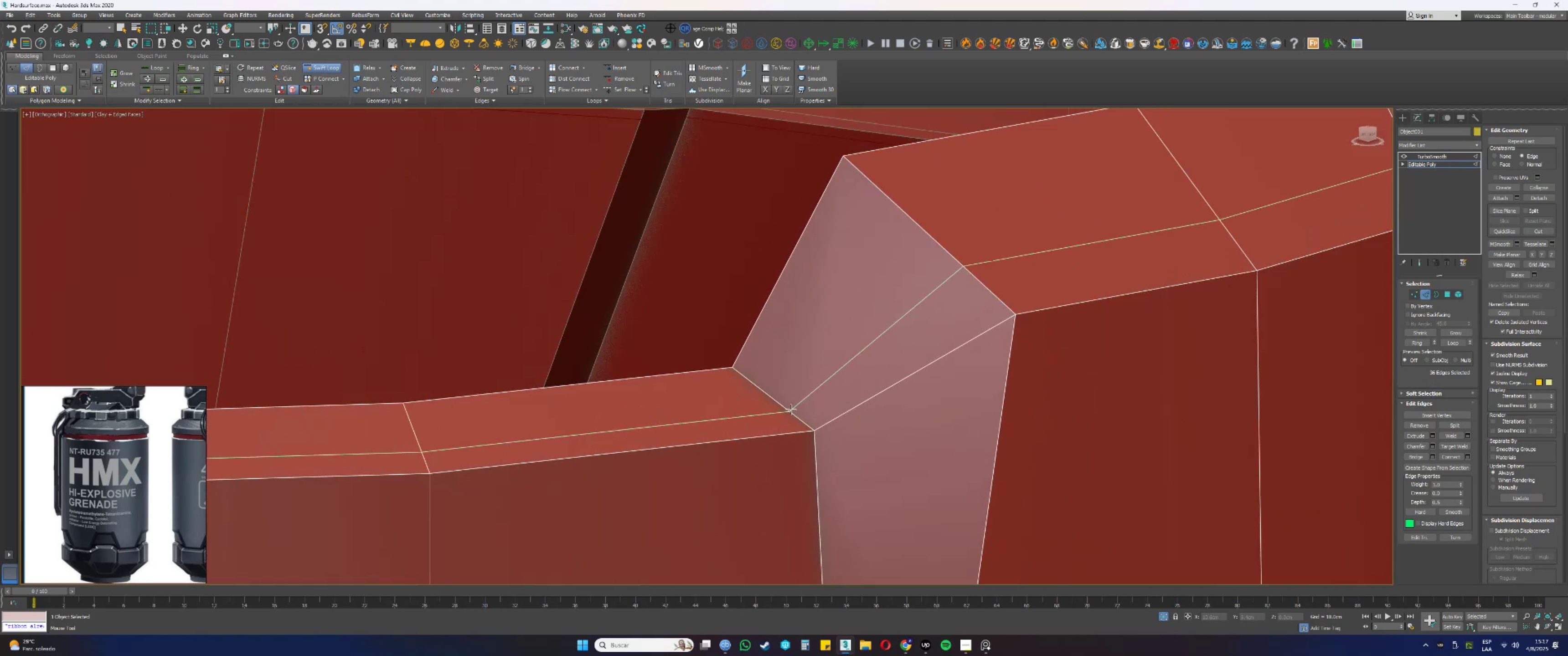 
left_click([792, 402])
 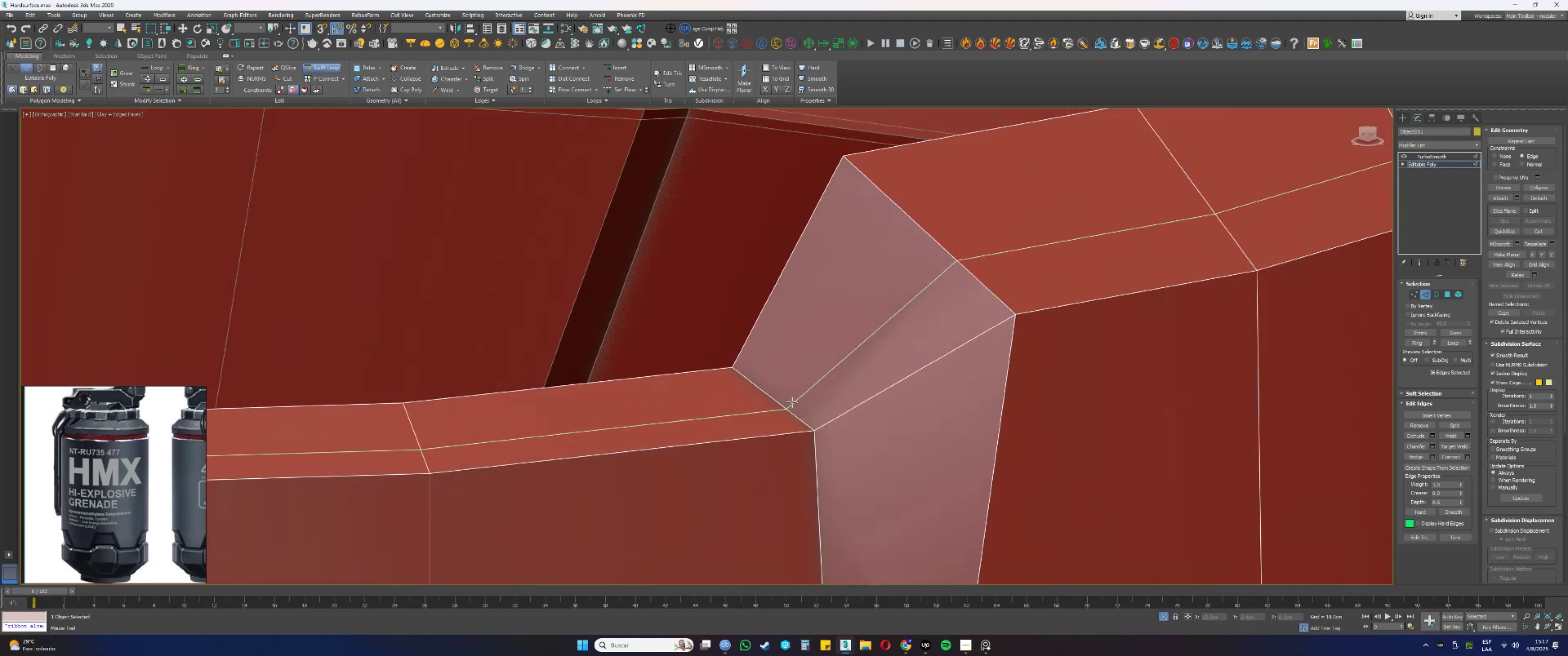 
hold_key(key=AltLeft, duration=1.53)
hold_key(key=ControlLeft, duration=1.53)
left_click_drag(start_coordinate=[793, 403], to_coordinate=[811, 422])
 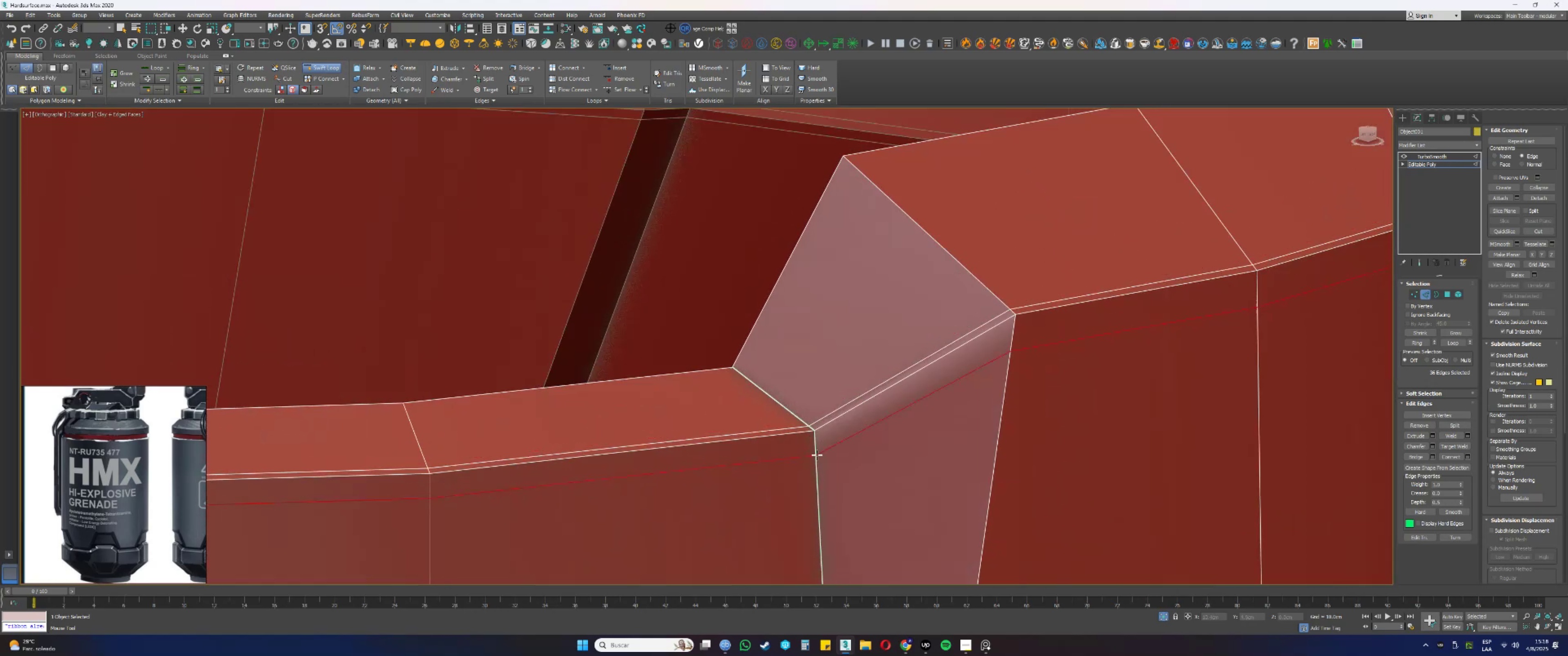 
key(Alt+Control+AltLeft)
 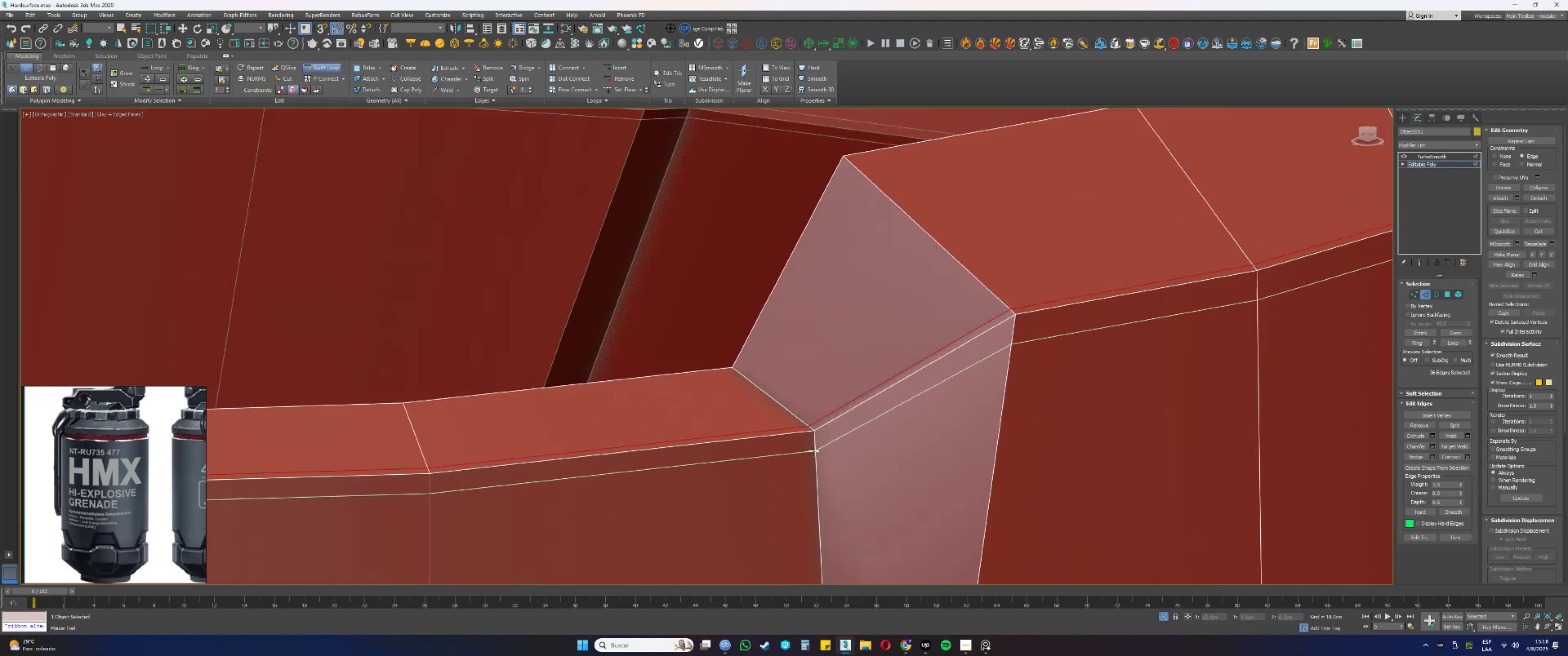 
key(Alt+Control+ControlLeft)
 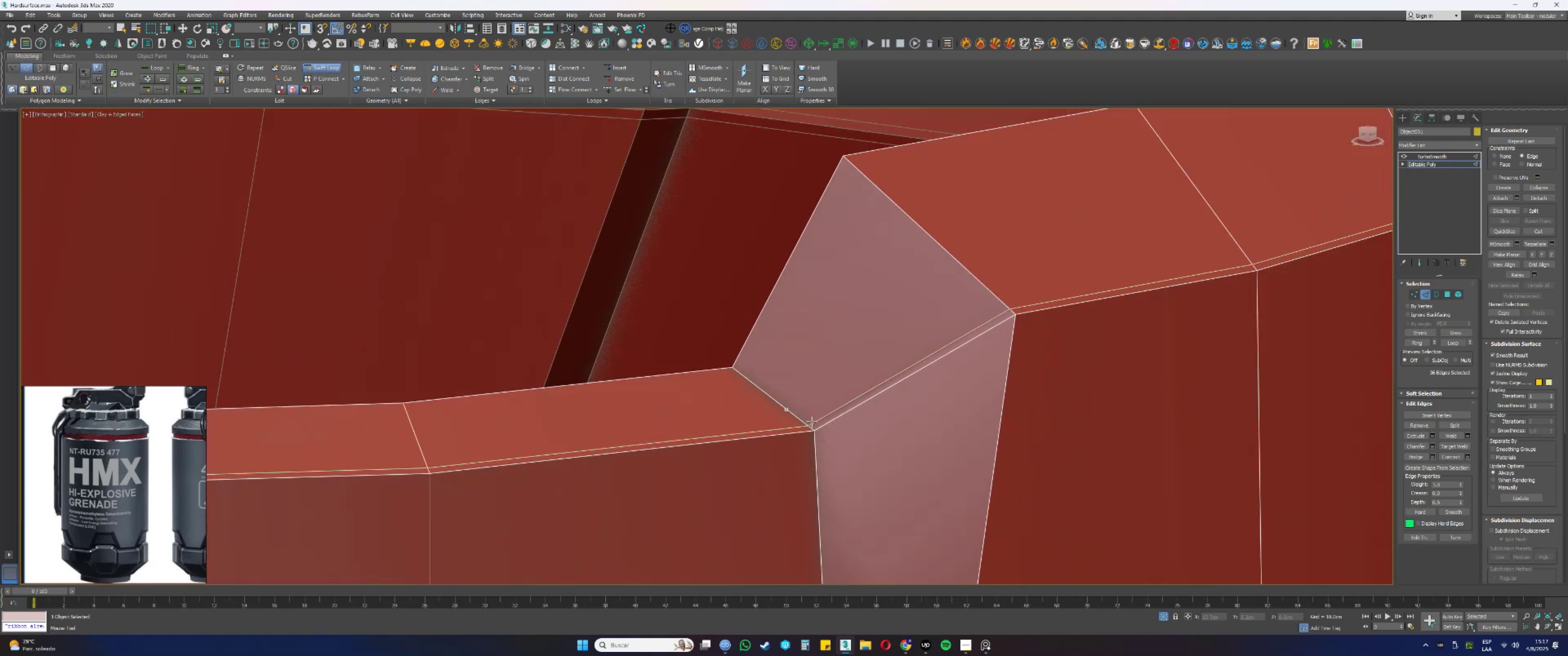 
key(Alt+Control+ControlLeft)
 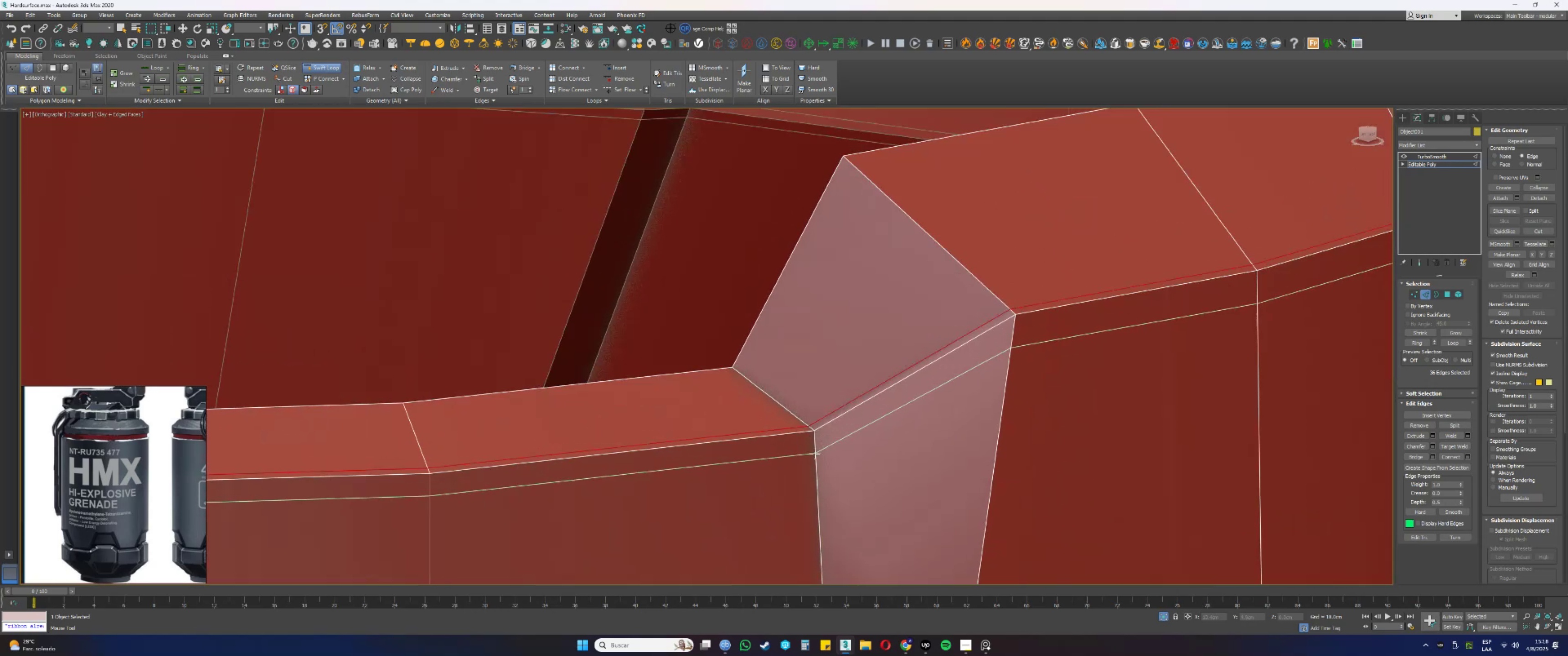 
key(Alt+Control+AltLeft)
 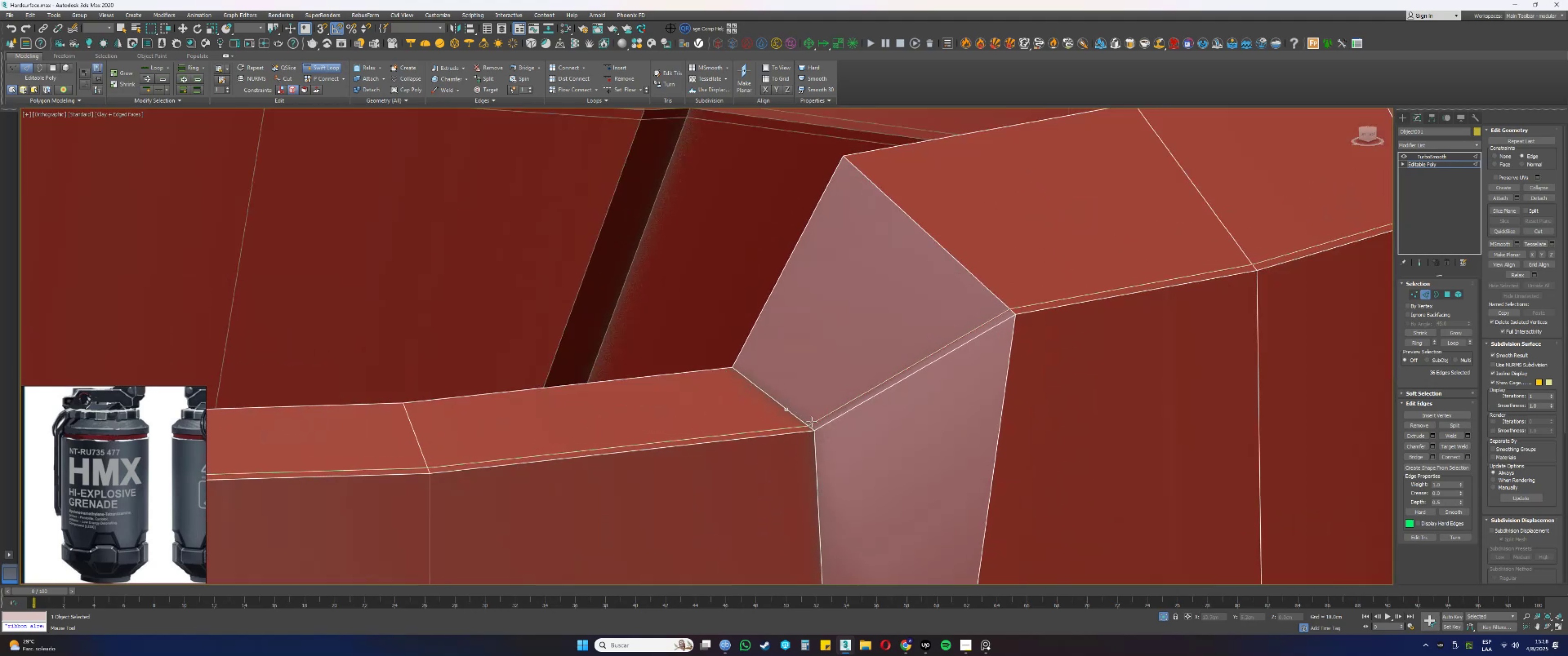 
key(Alt+Control+ControlLeft)
 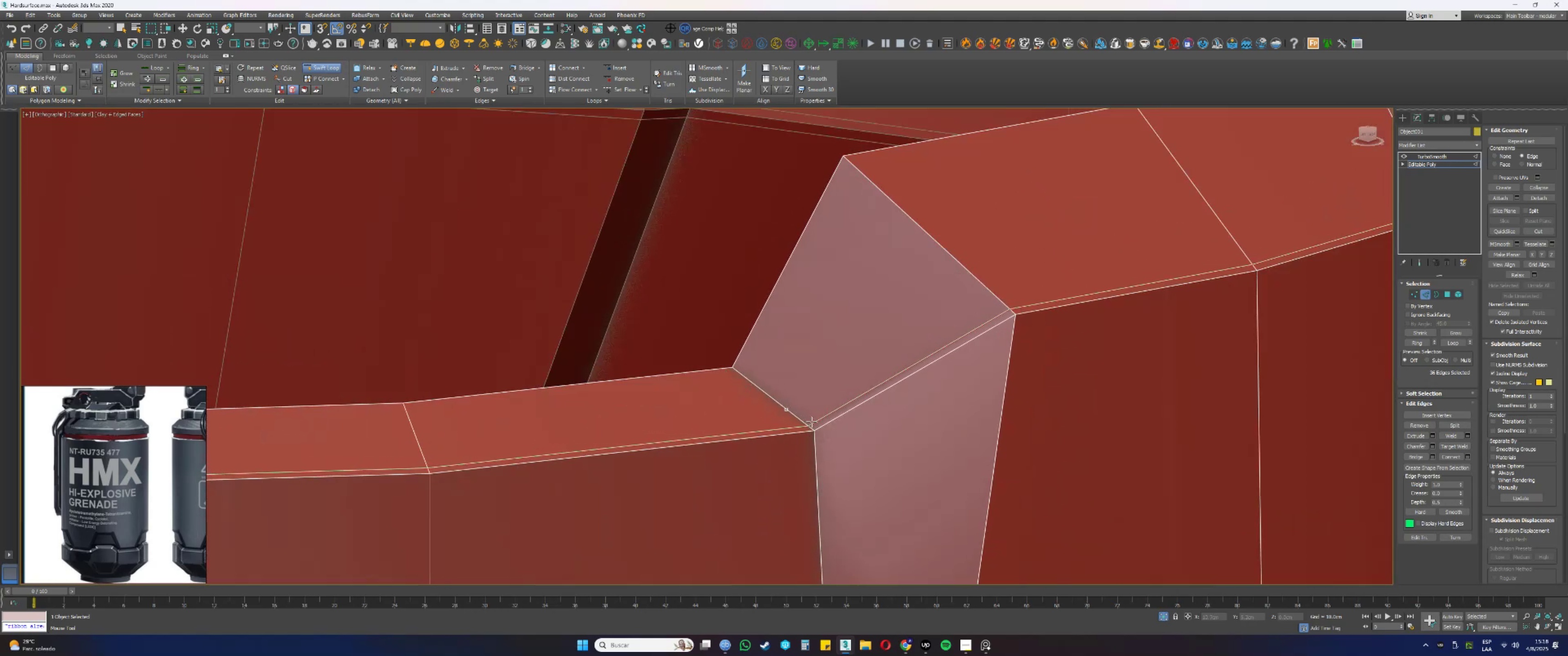 
key(Alt+Control+AltLeft)
 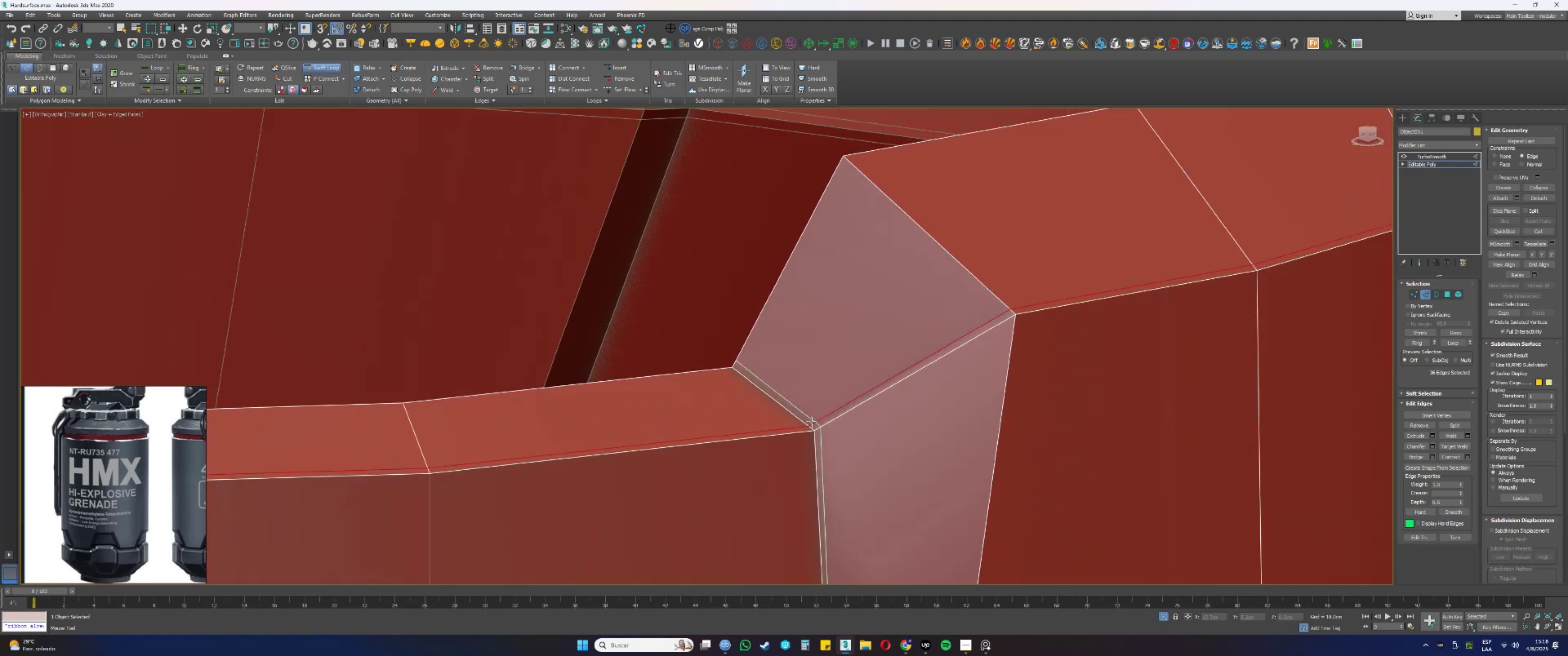 
key(Alt+Control+ControlLeft)
 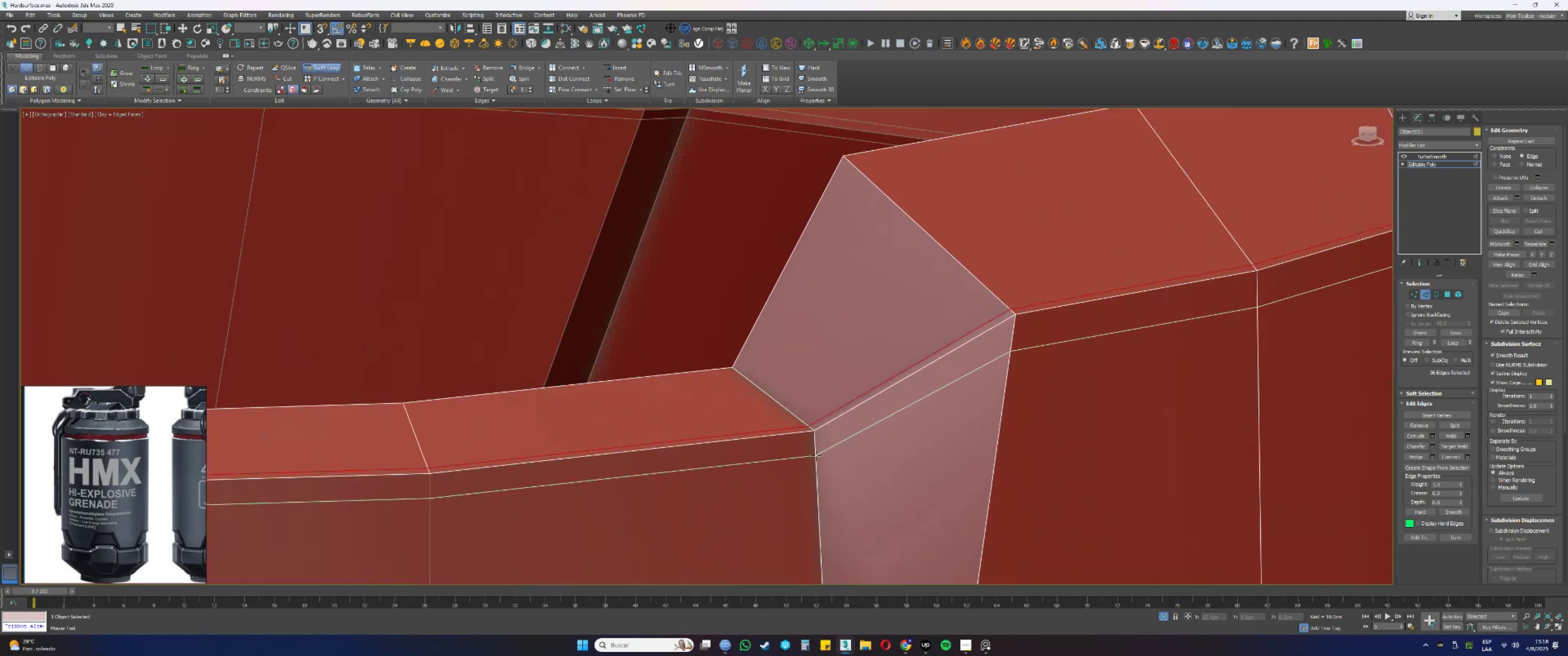 
key(Alt+Control+AltLeft)
 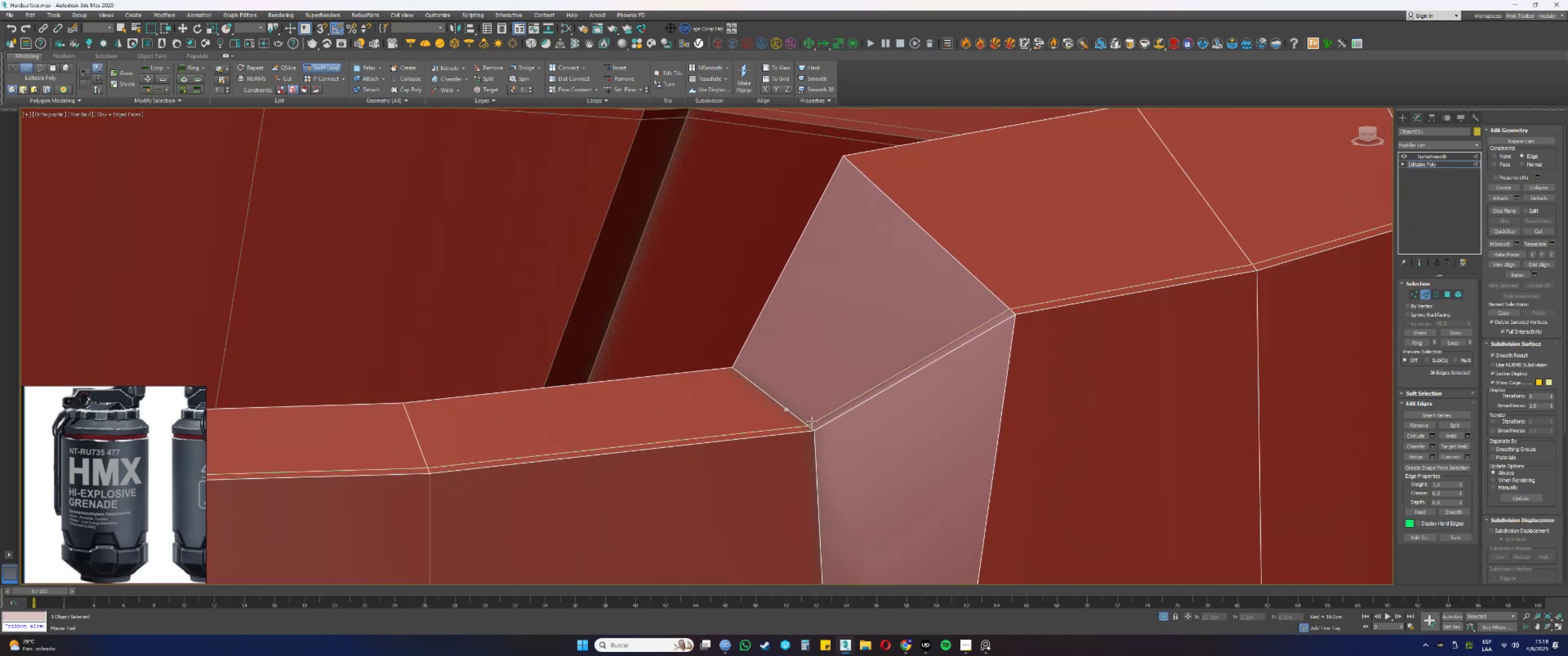 
key(Alt+Control+ControlLeft)
 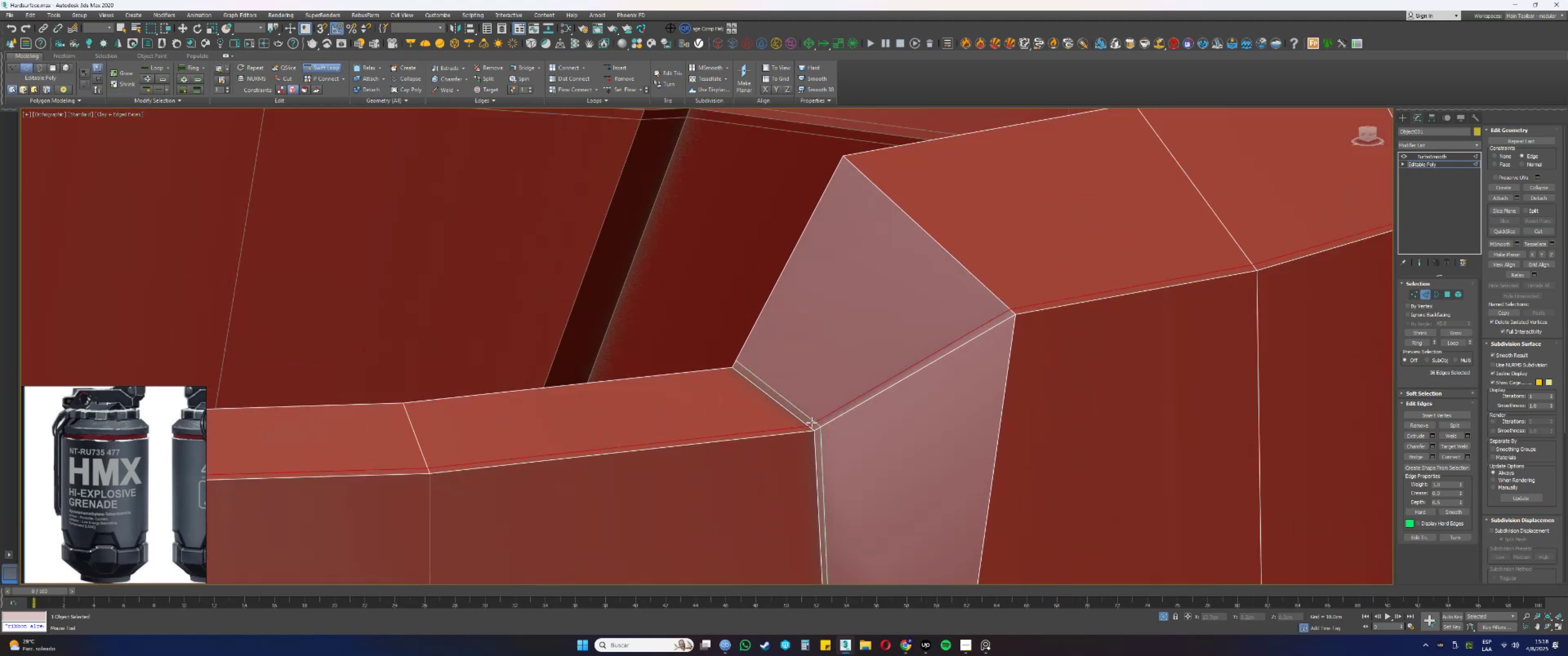 
key(Alt+Control+AltLeft)
 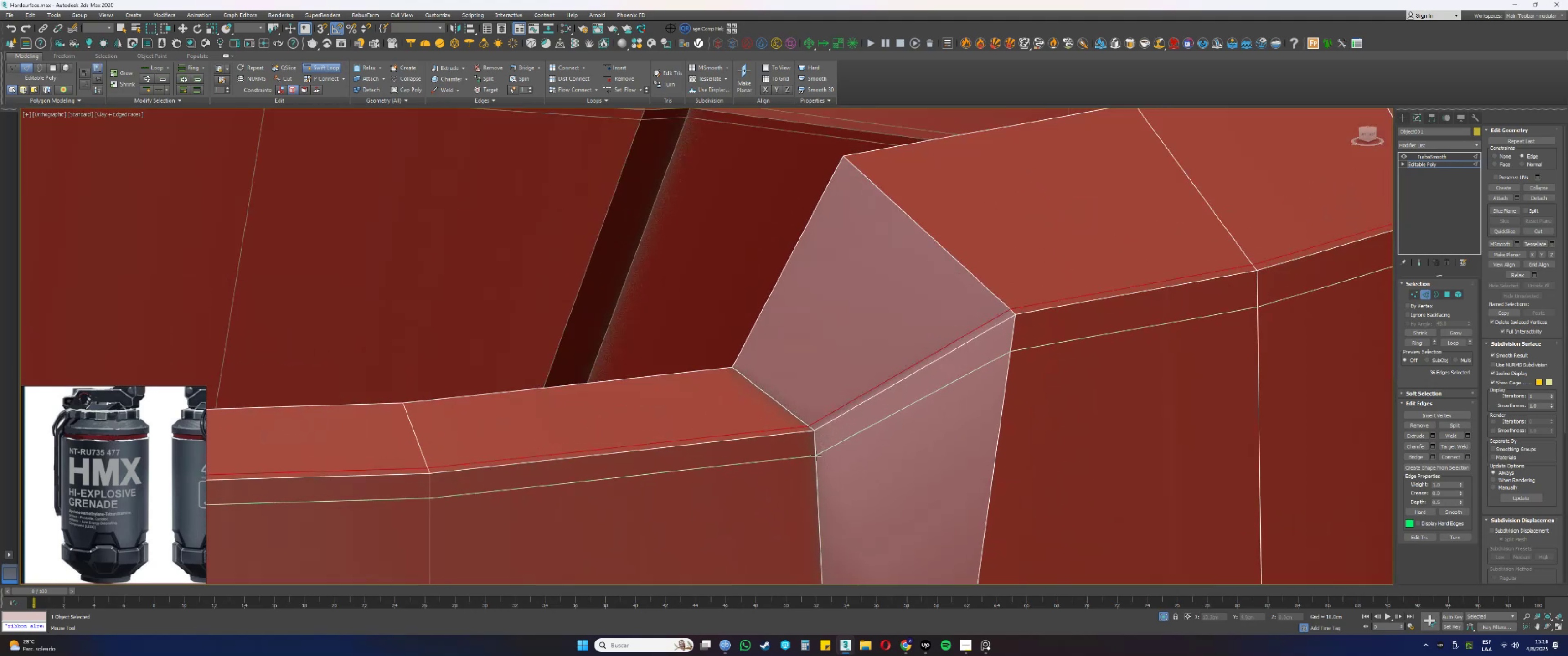 
key(Alt+Control+AltLeft)
 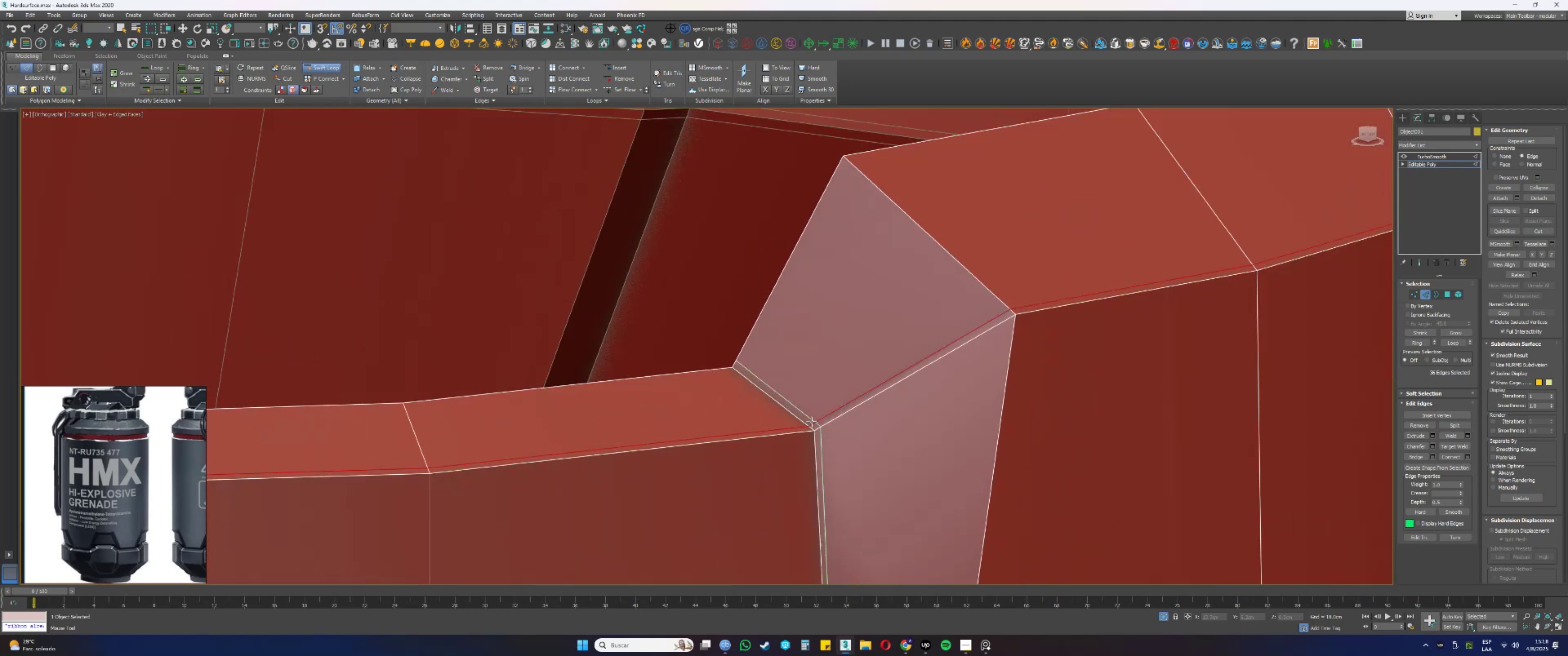 
key(Alt+Control+ControlLeft)
 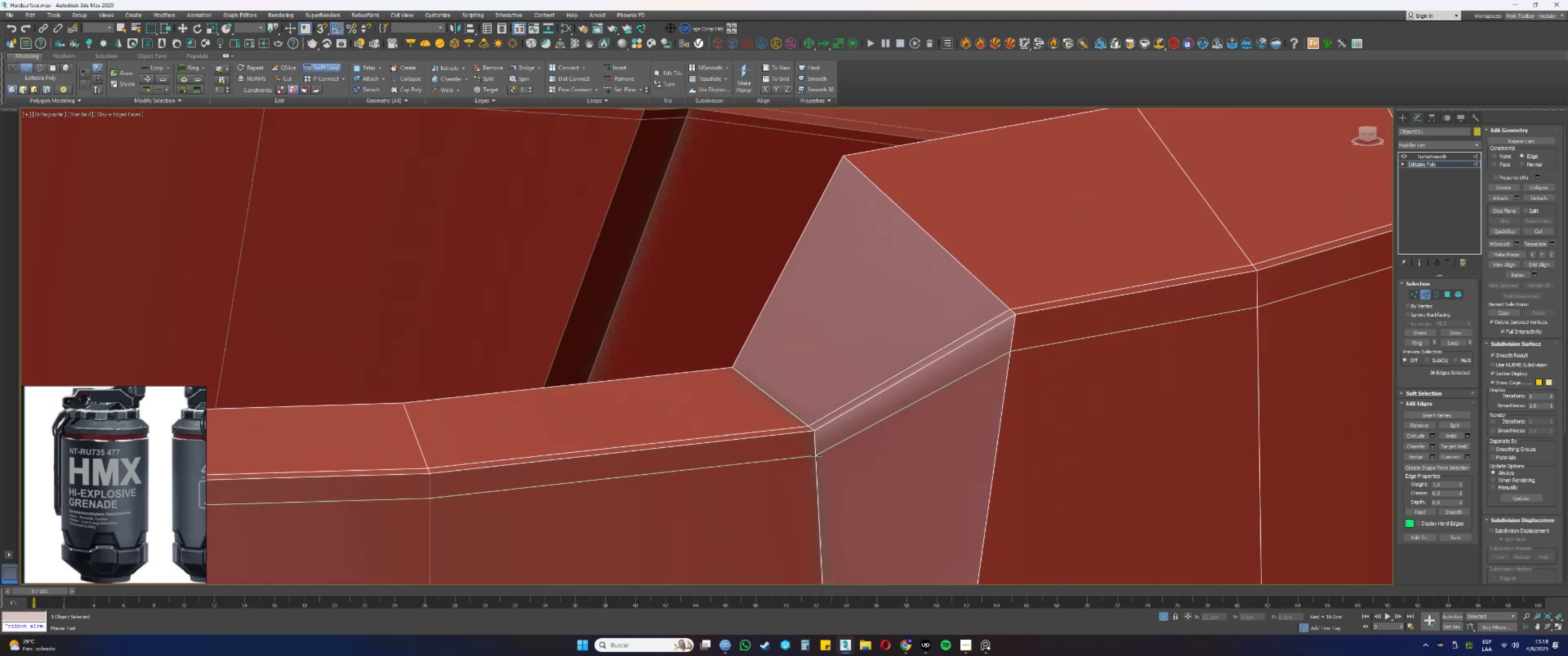 
key(Alt+Control+ControlLeft)
 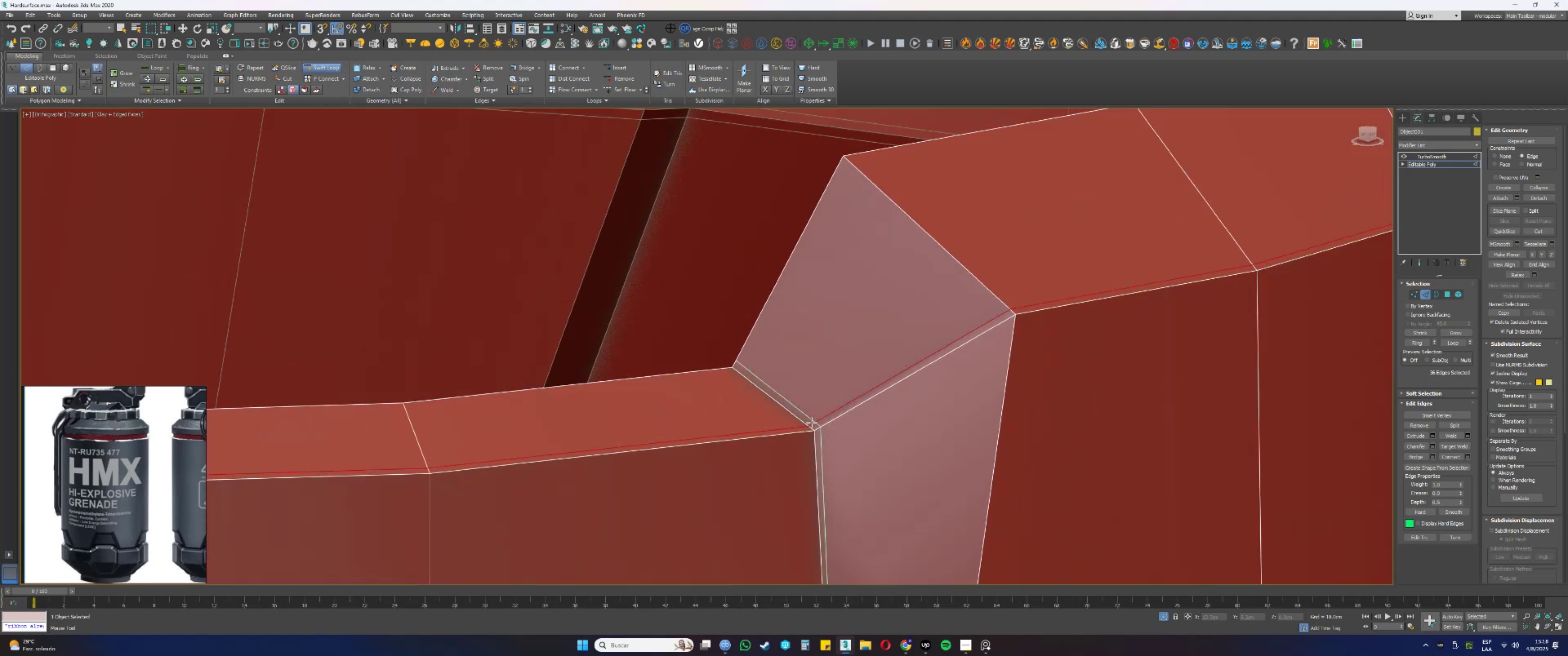 
key(Alt+Control+AltLeft)
 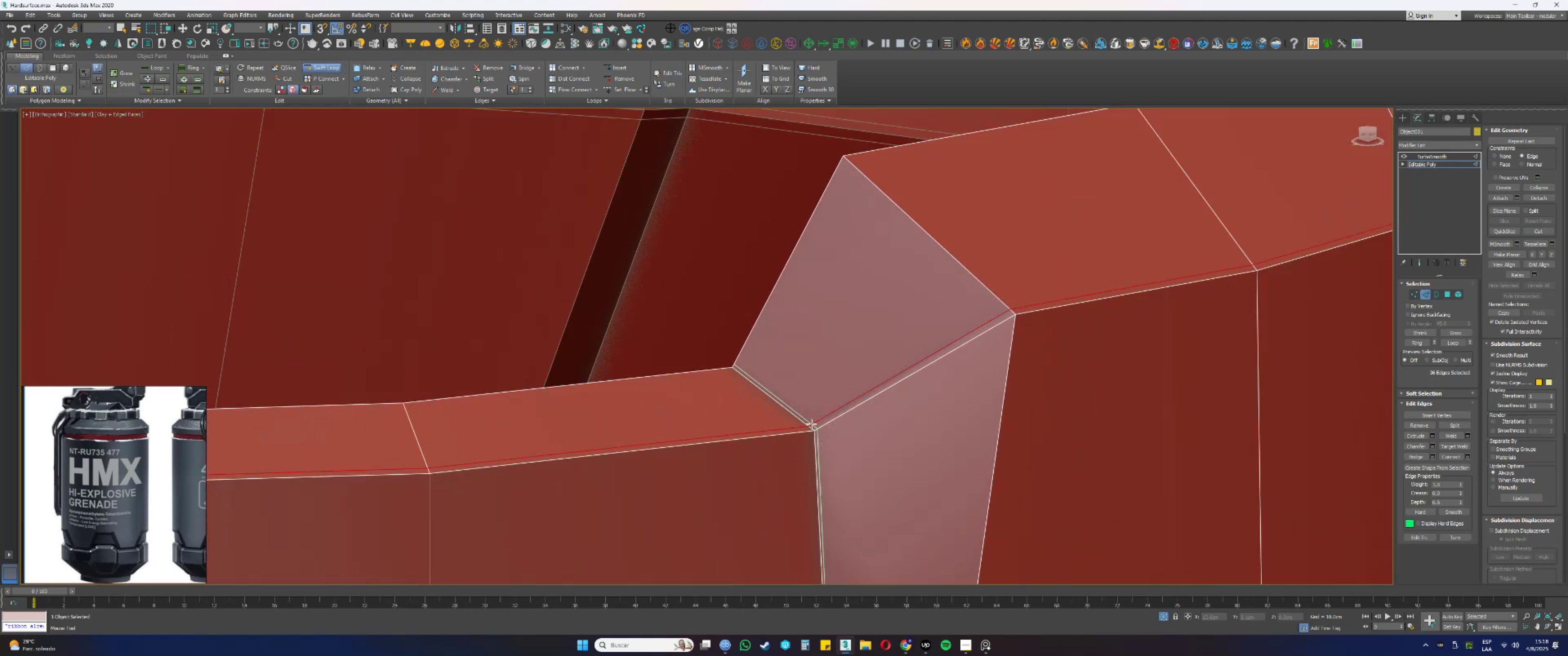 
key(Alt+Control+ControlLeft)
 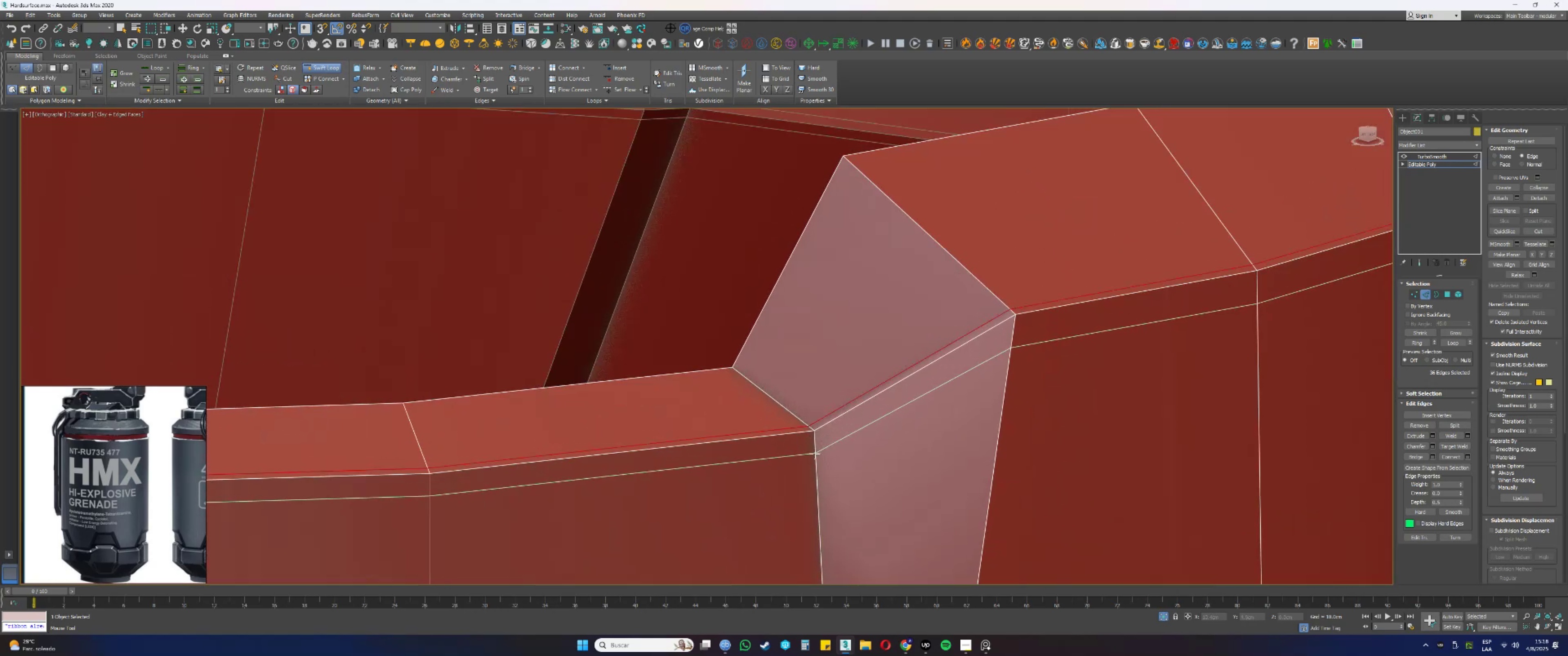 
key(Alt+Control+AltLeft)
 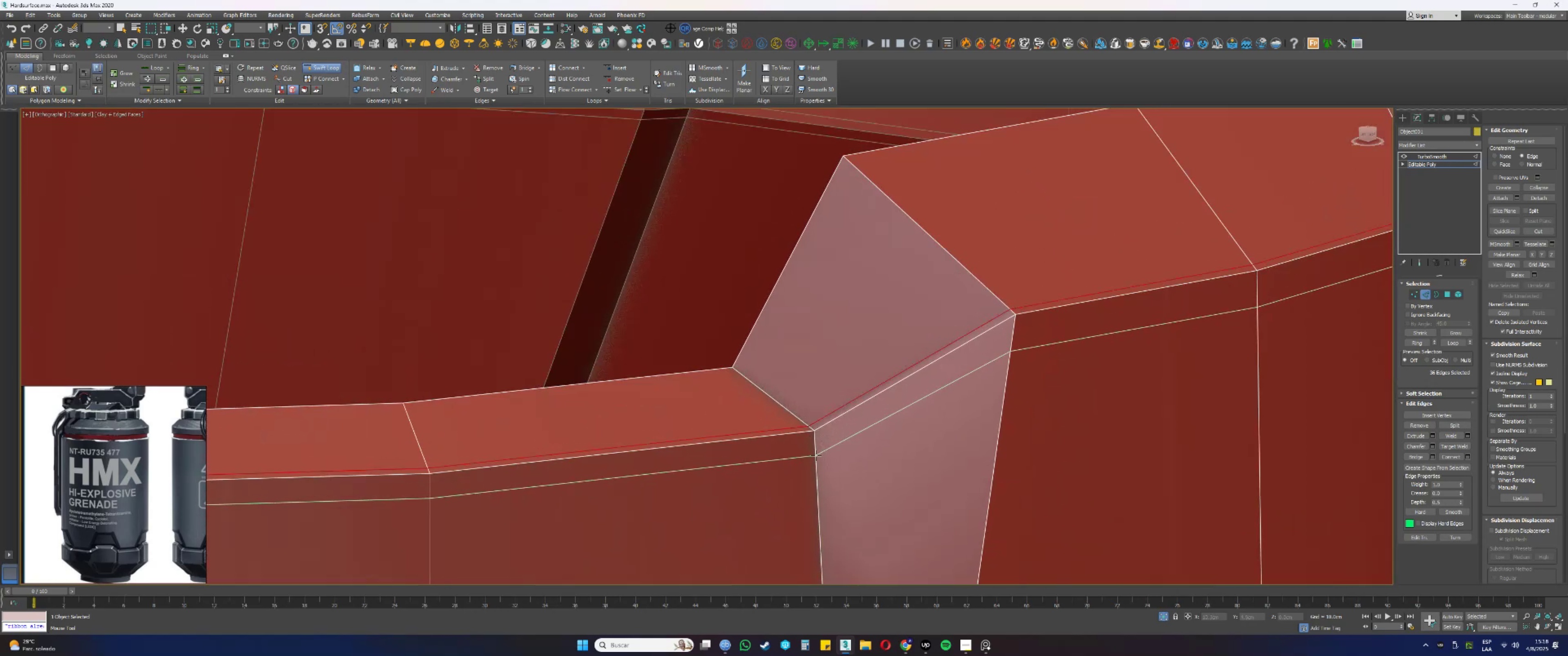 
left_click([816, 456])
 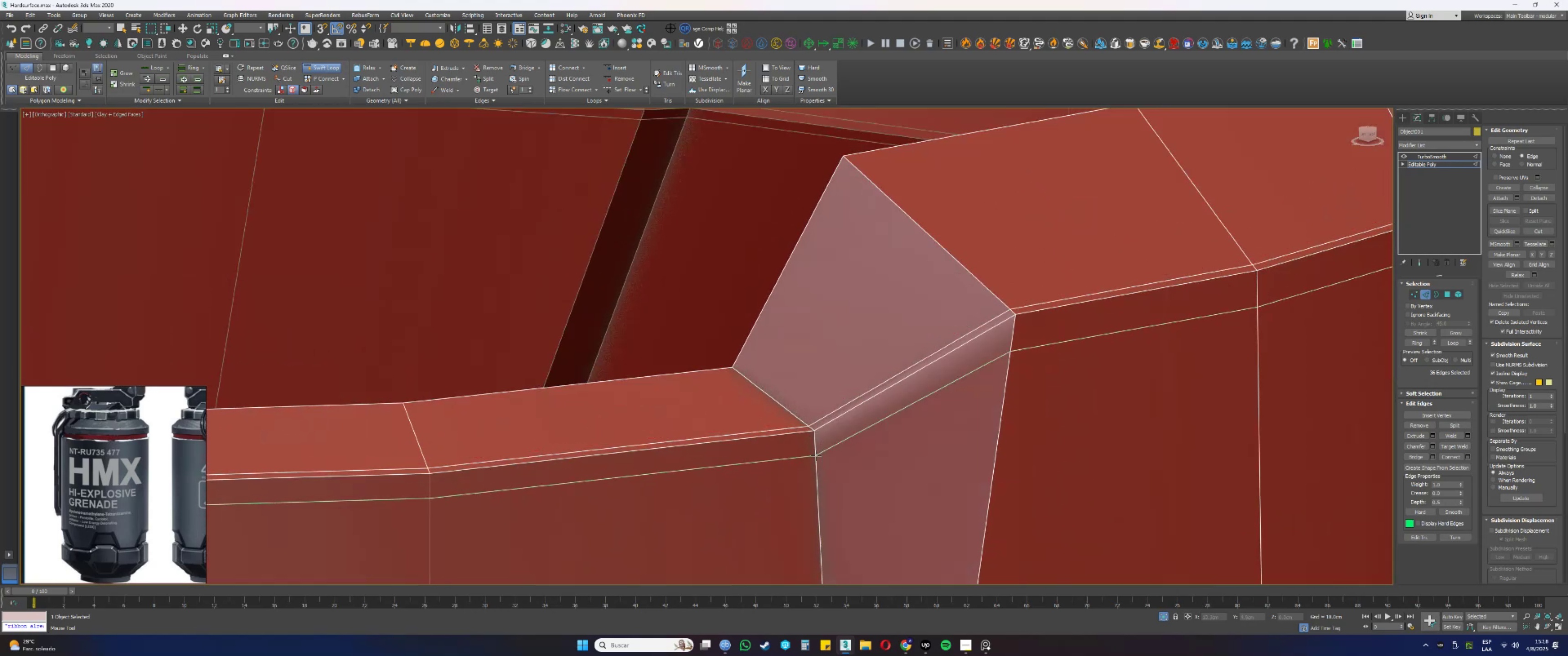 
hold_key(key=AltLeft, duration=1.53)
hold_key(key=ControlLeft, duration=1.52)
left_click_drag(start_coordinate=[829, 447], to_coordinate=[830, 437])
 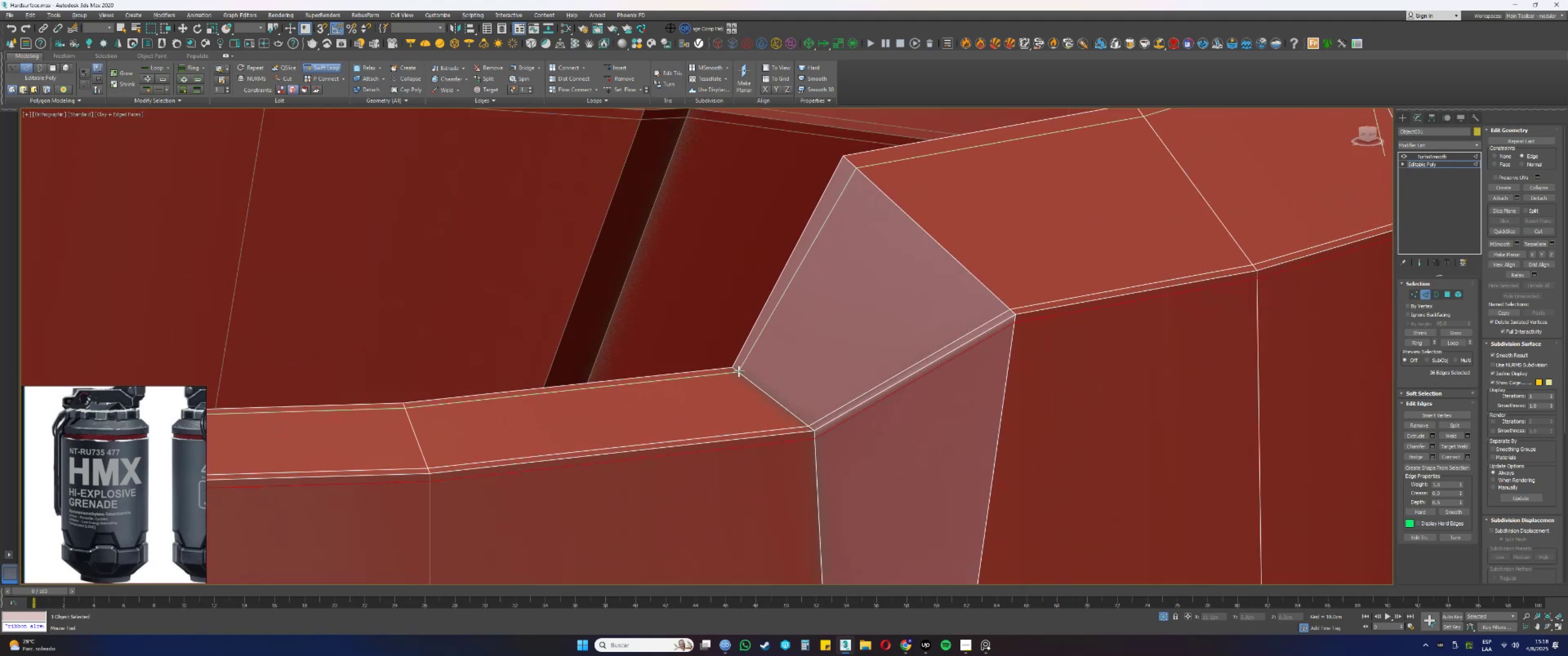 
left_click([751, 382])
 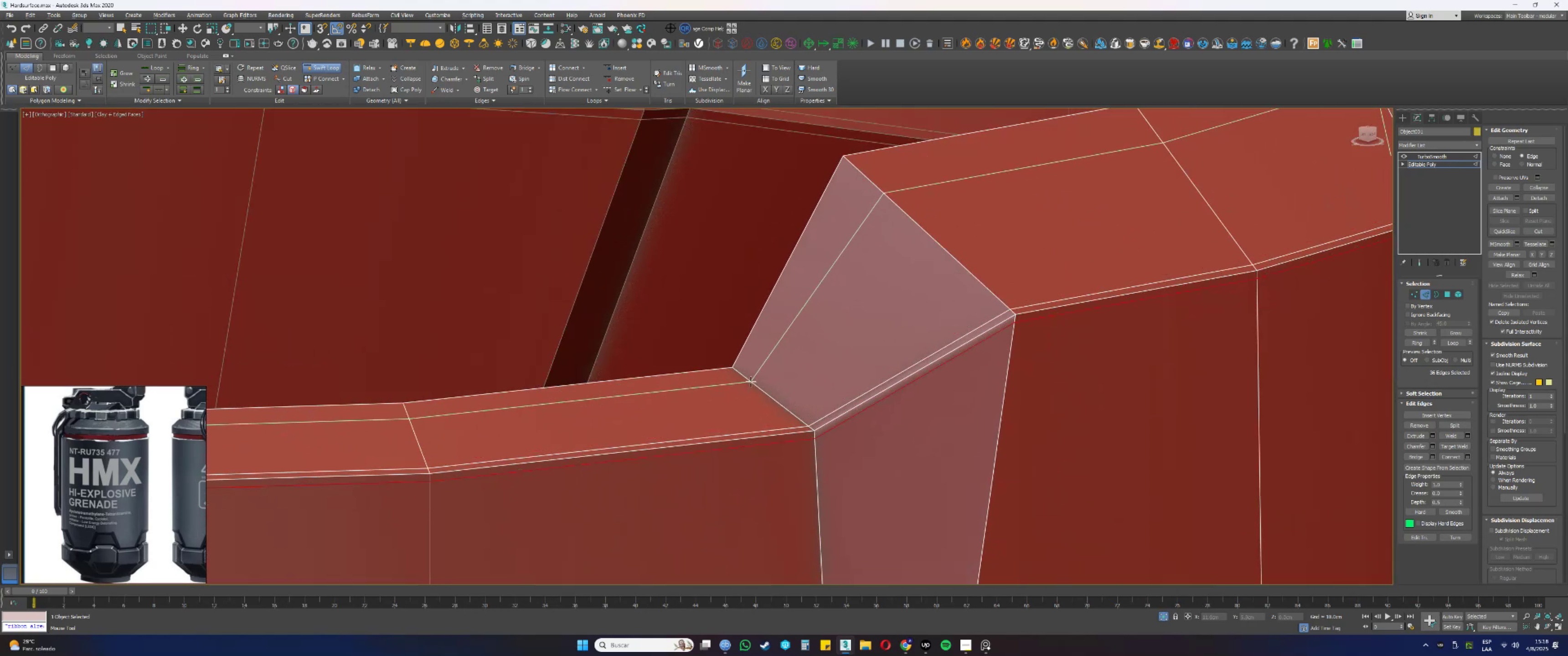 
hold_key(key=ControlLeft, duration=1.5)
hold_key(key=AltLeft, duration=1.5)
left_click_drag(start_coordinate=[757, 373], to_coordinate=[741, 359])
 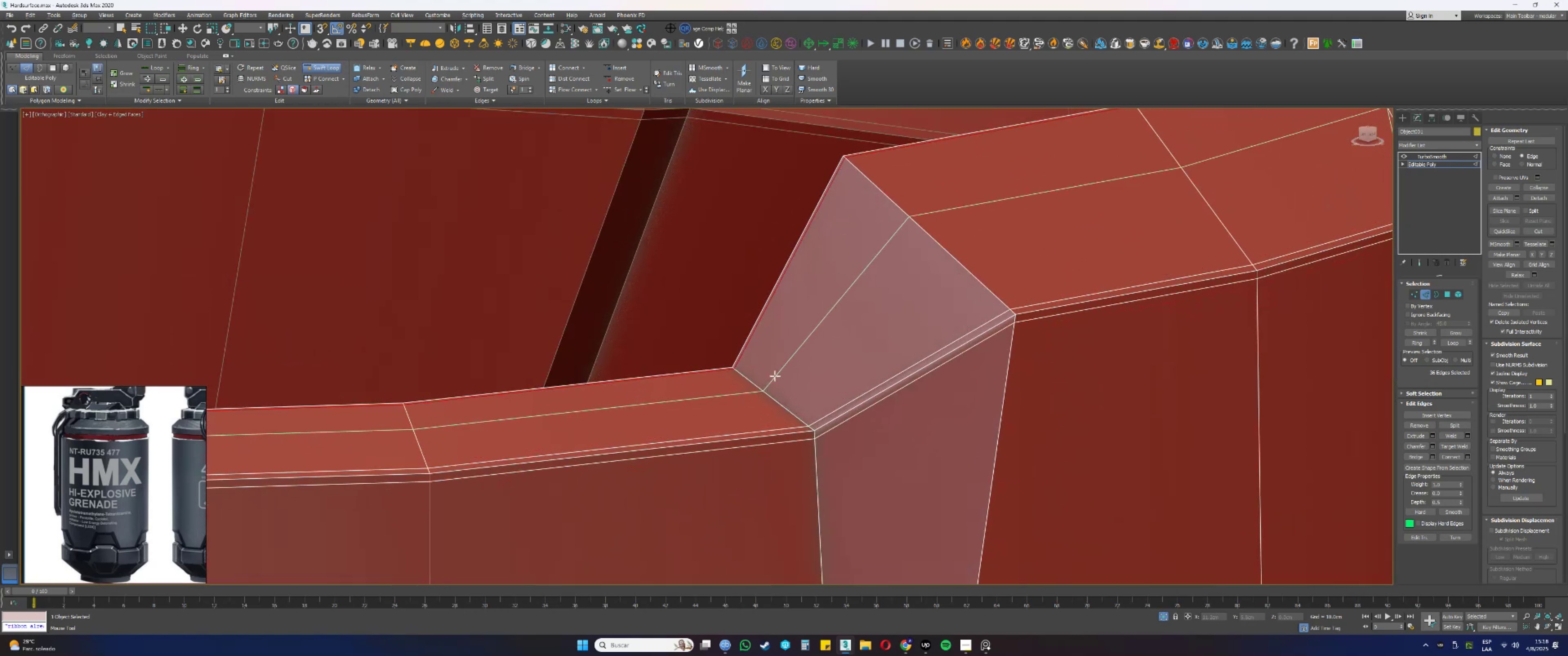 
hold_key(key=ControlLeft, duration=0.43)
 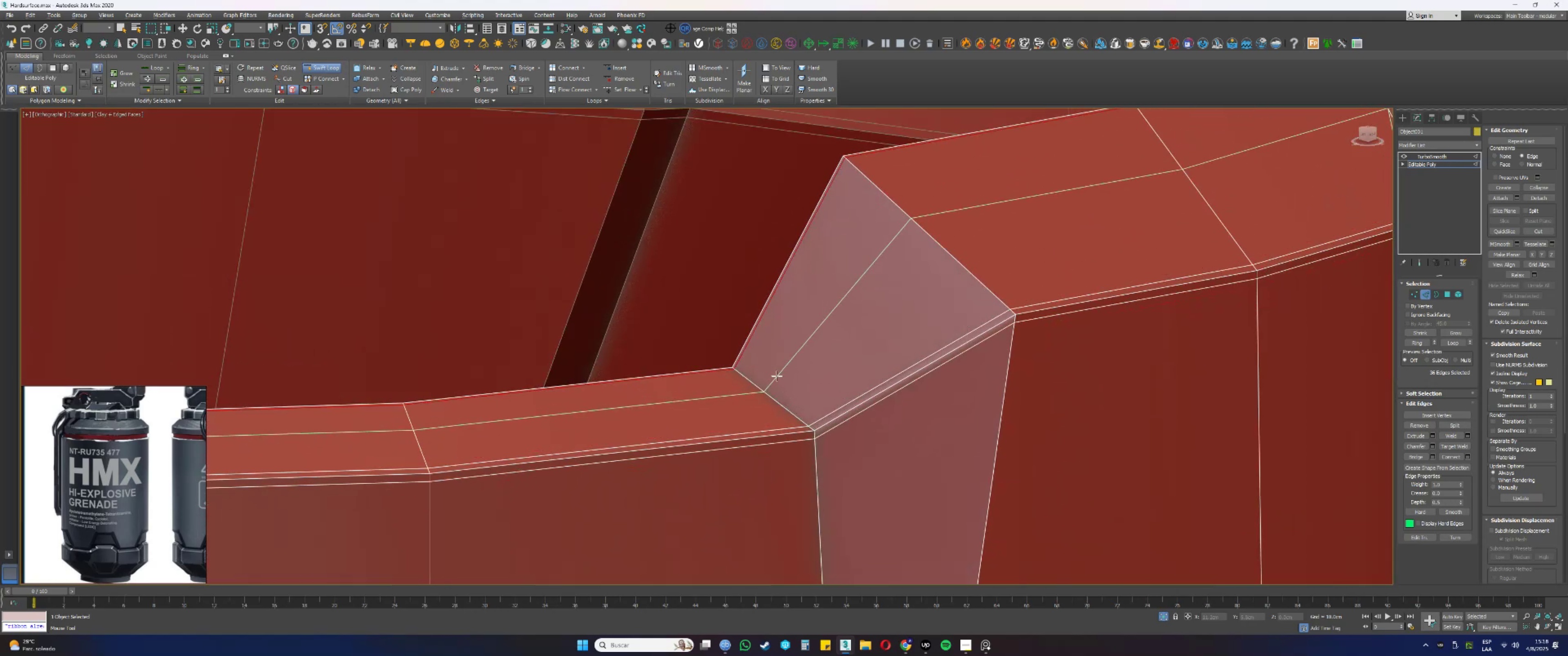 
hold_key(key=AltLeft, duration=0.41)
 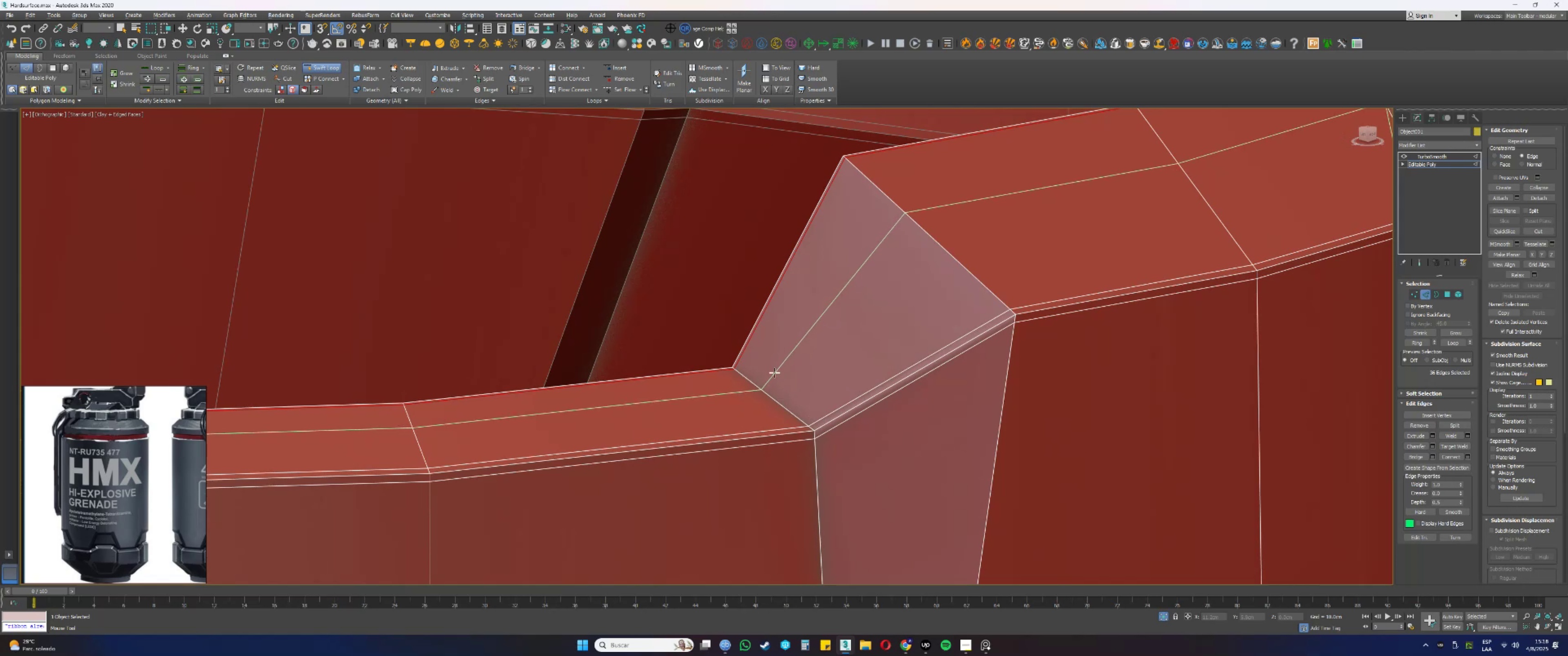 
scroll: coordinate [776, 374], scroll_direction: down, amount: 4.0
 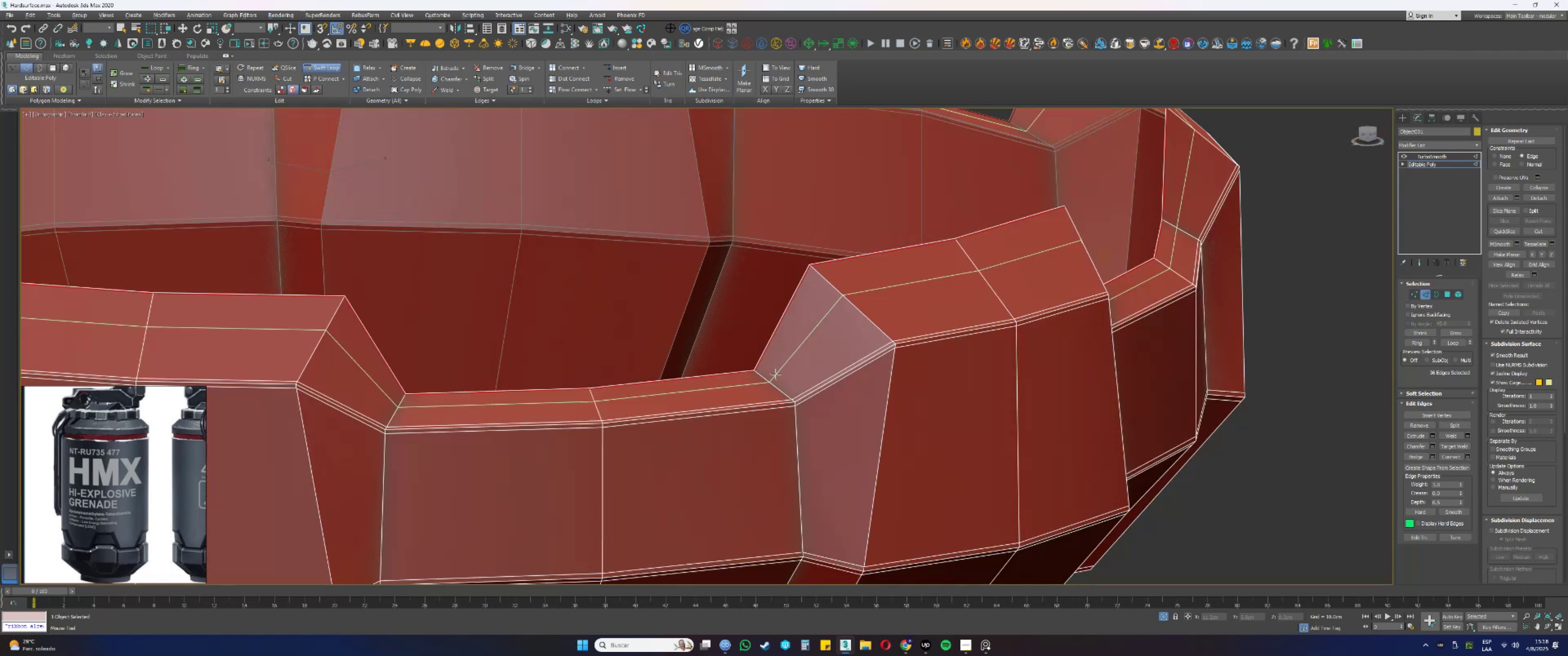 
hold_key(key=AltLeft, duration=0.53)
 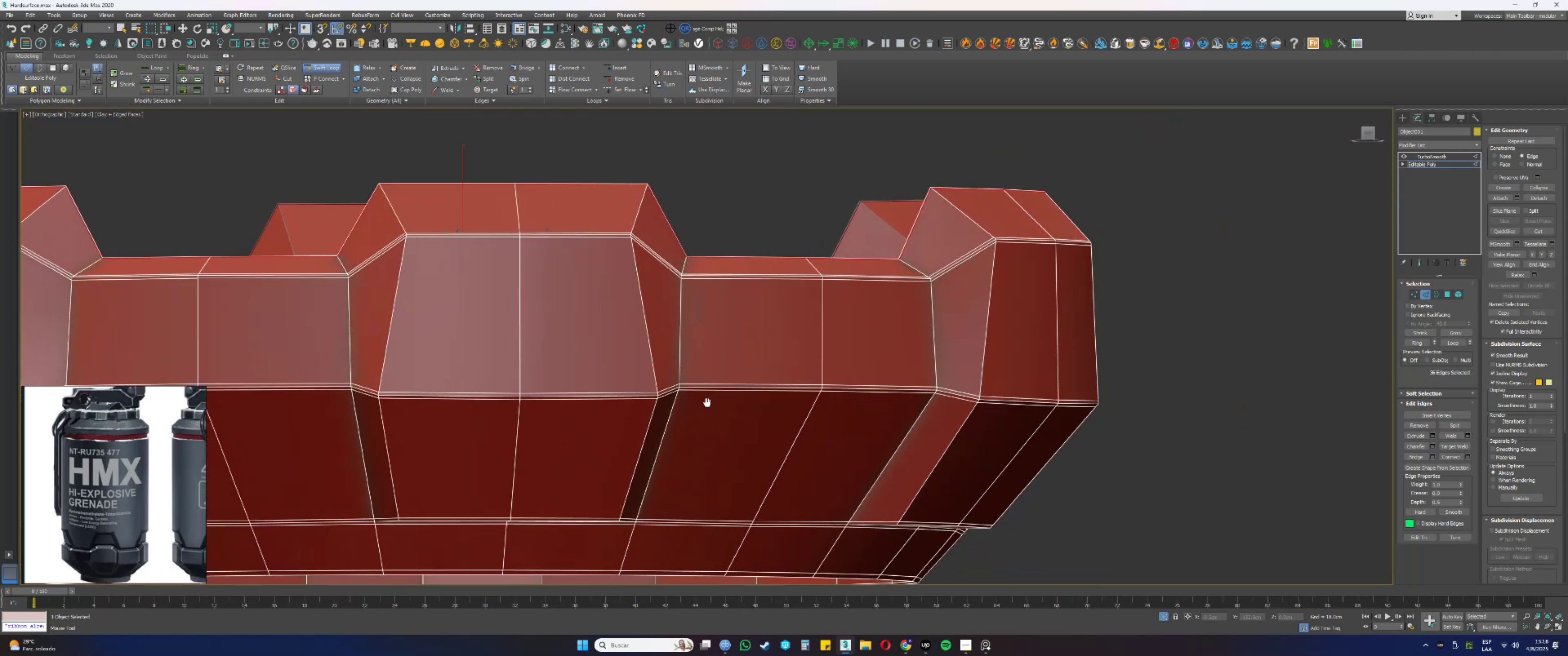 
scroll: coordinate [902, 350], scroll_direction: down, amount: 1.0
 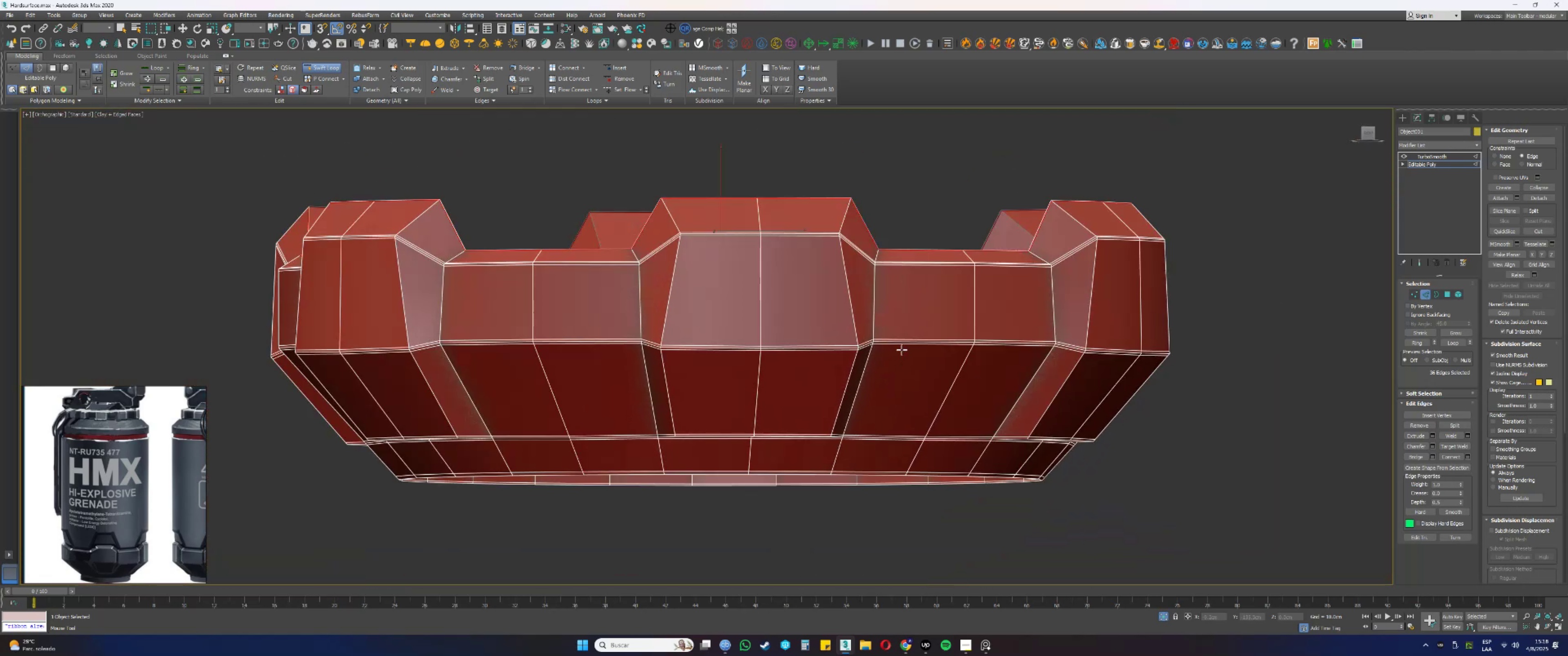 
hold_key(key=AltLeft, duration=0.34)
 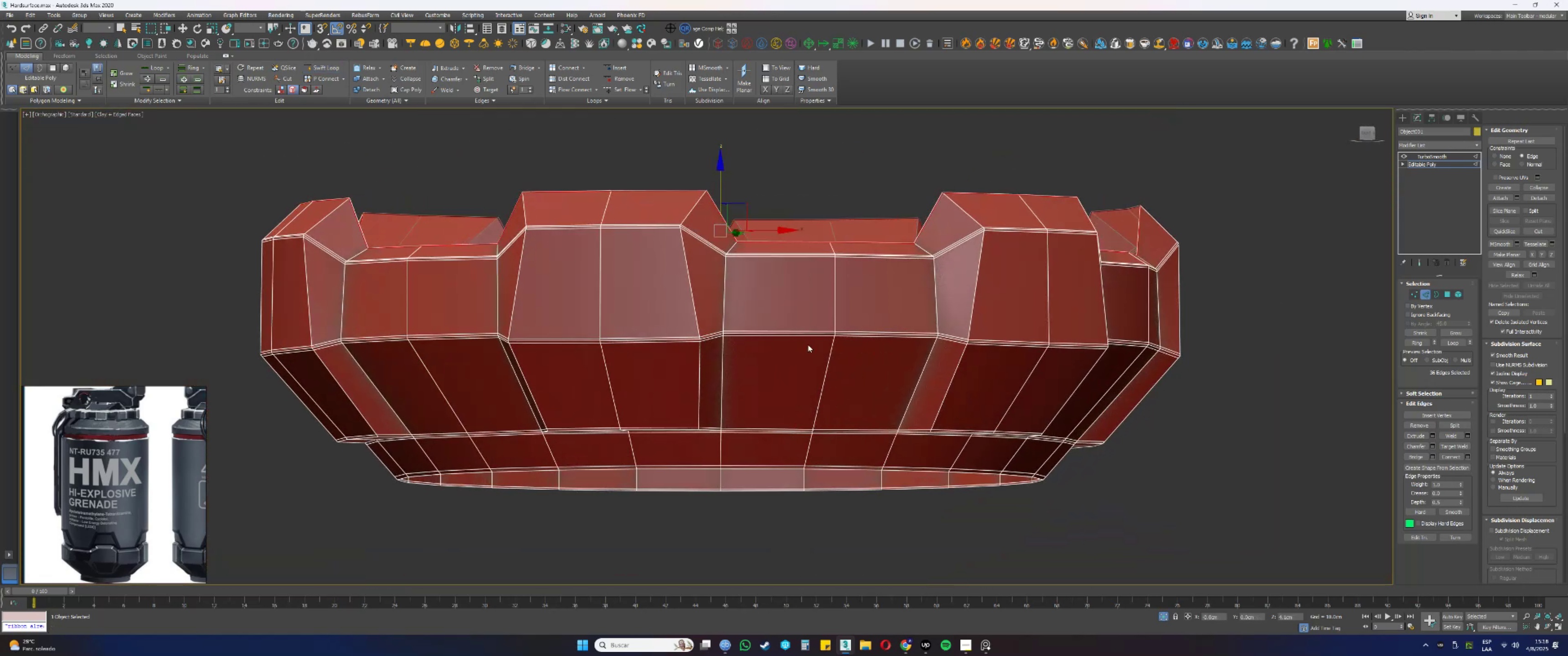 
key(Alt+AltLeft)
 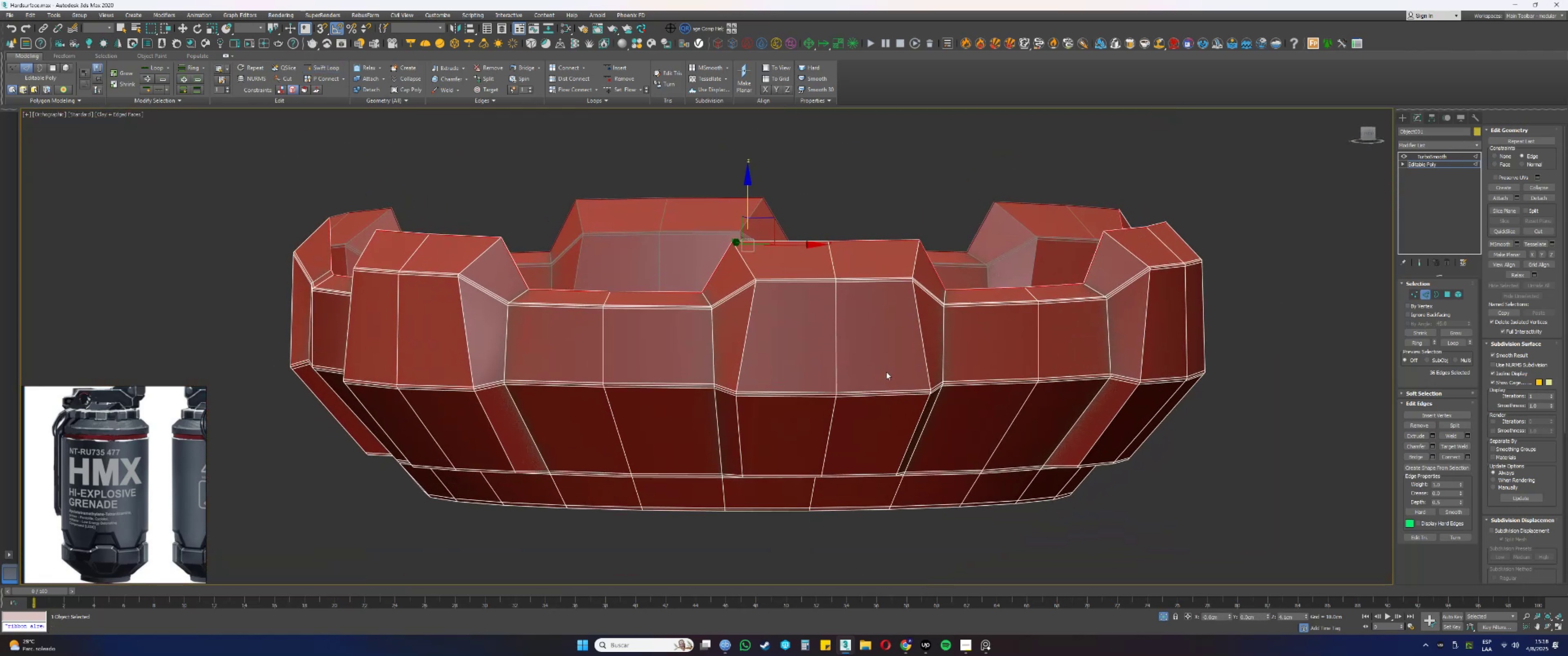 
key(2)
 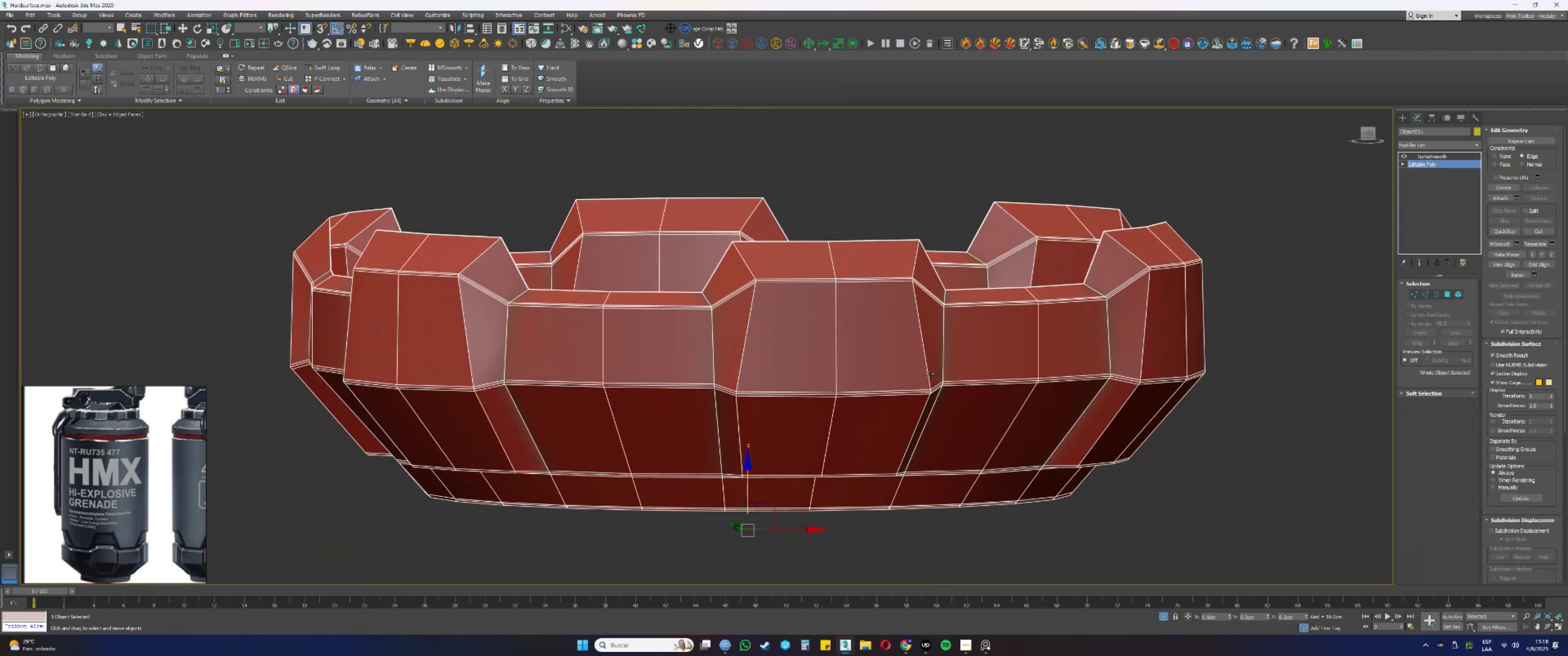 
hold_key(key=ControlLeft, duration=0.32)
 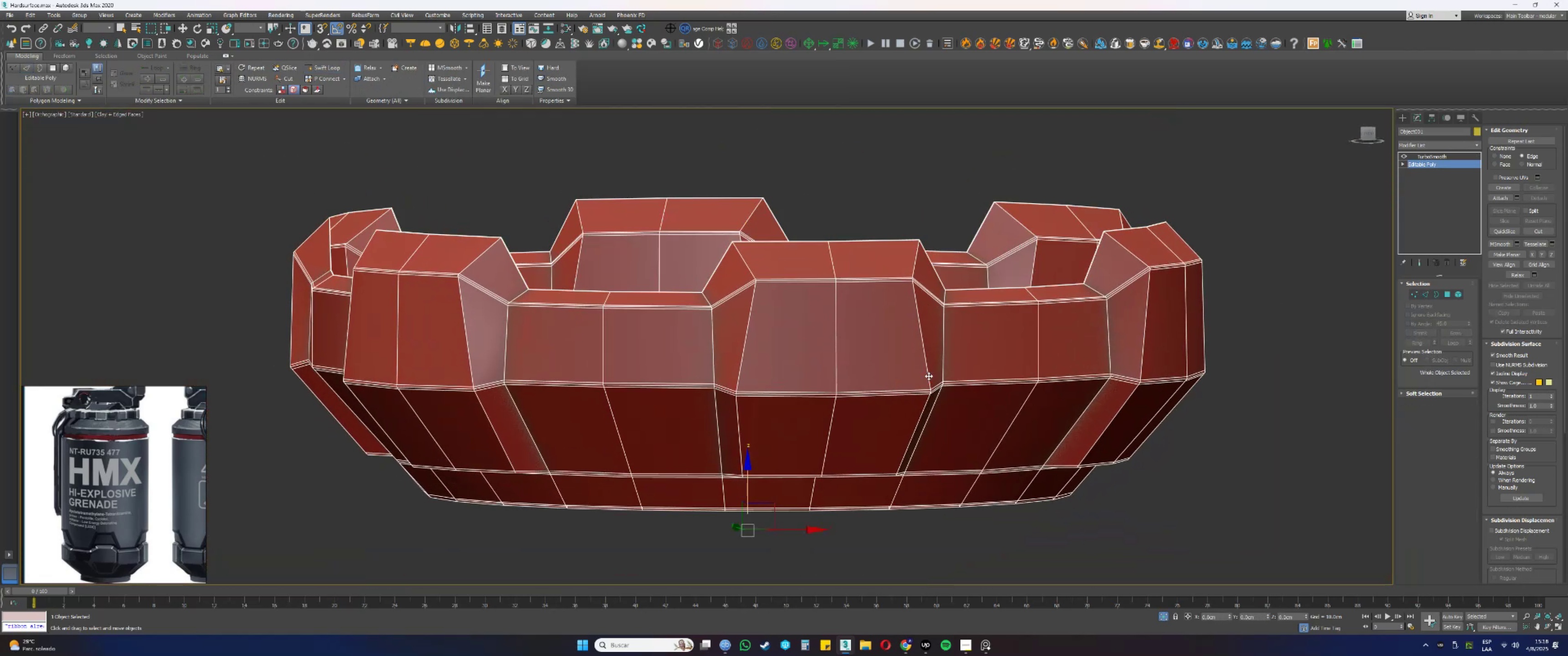 